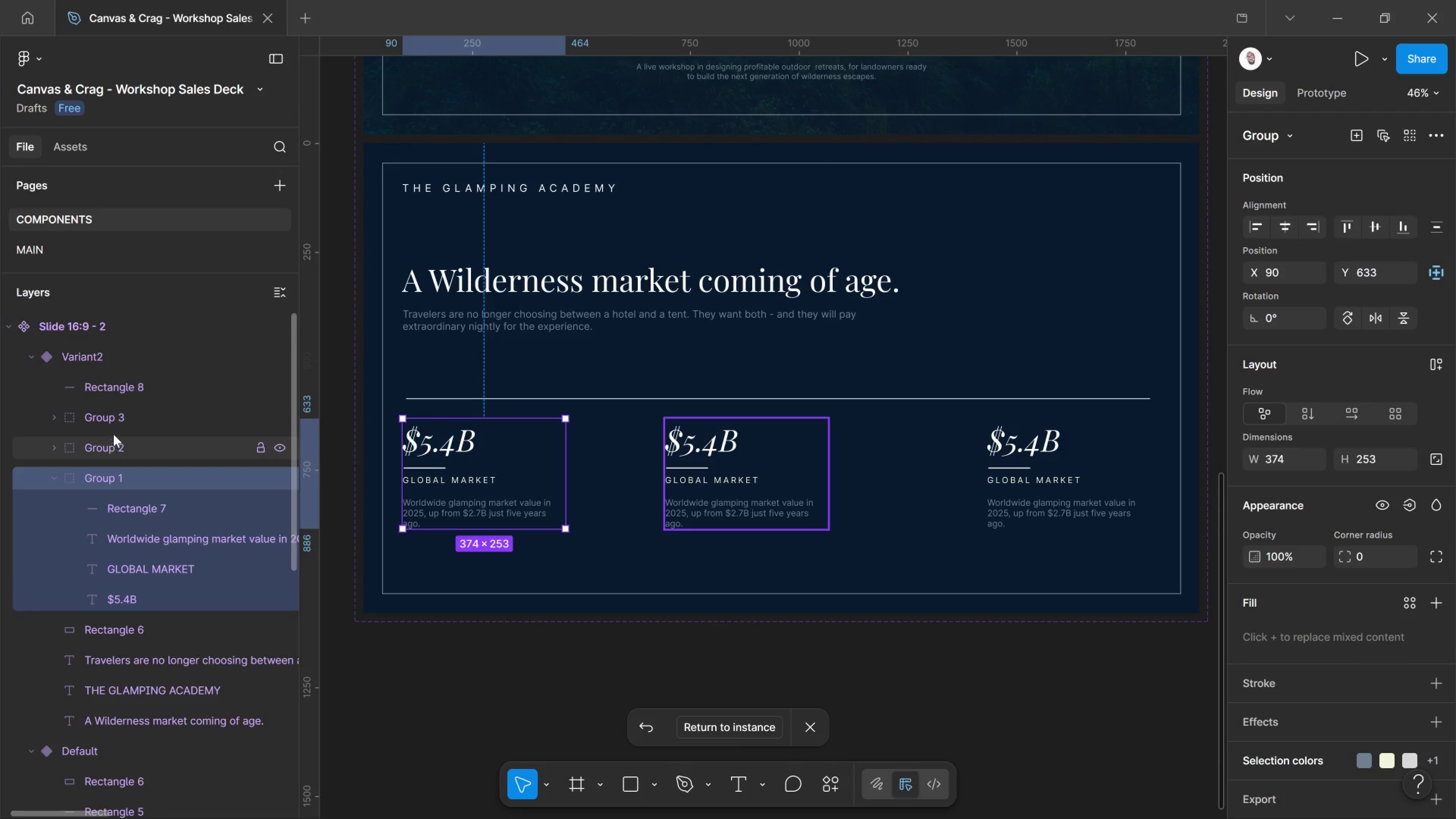 
hold_key(key=ShiftLeft, duration=0.75)
left_click([121, 417])
 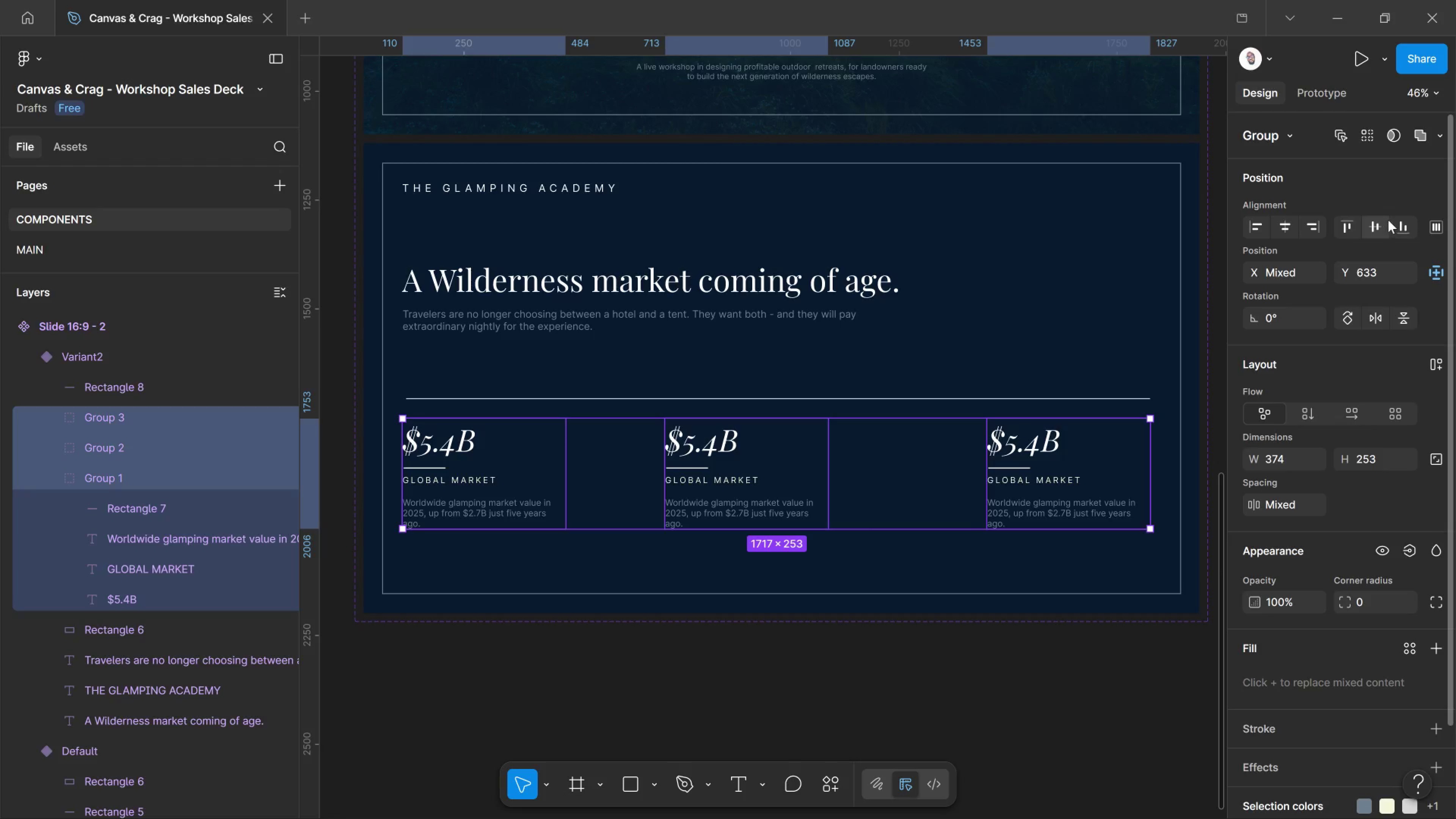 
left_click([1436, 221])
 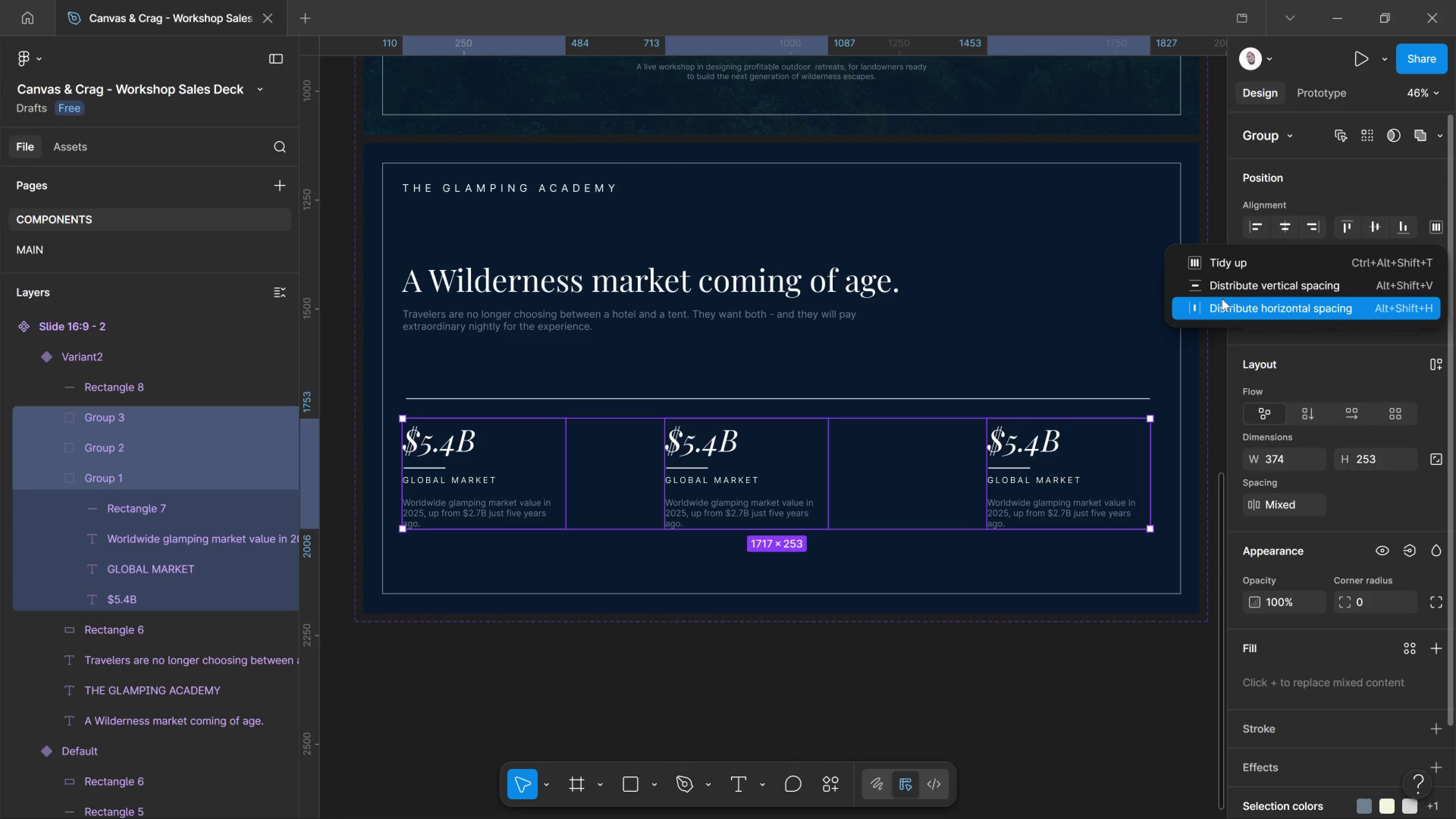 
left_click_drag(start_coordinate=[1221, 300], to_coordinate=[1225, 306])
 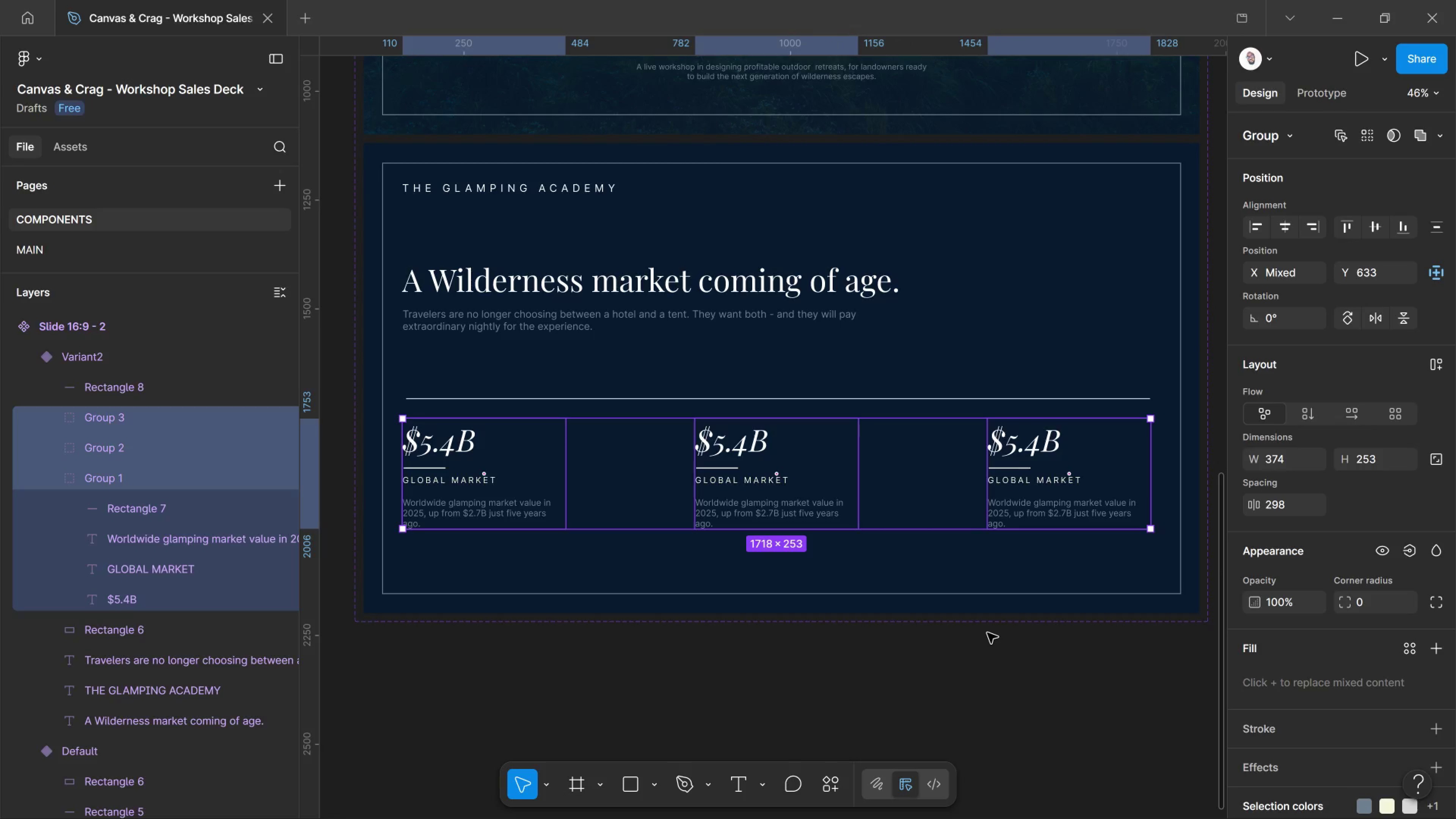 
left_click([985, 633])
 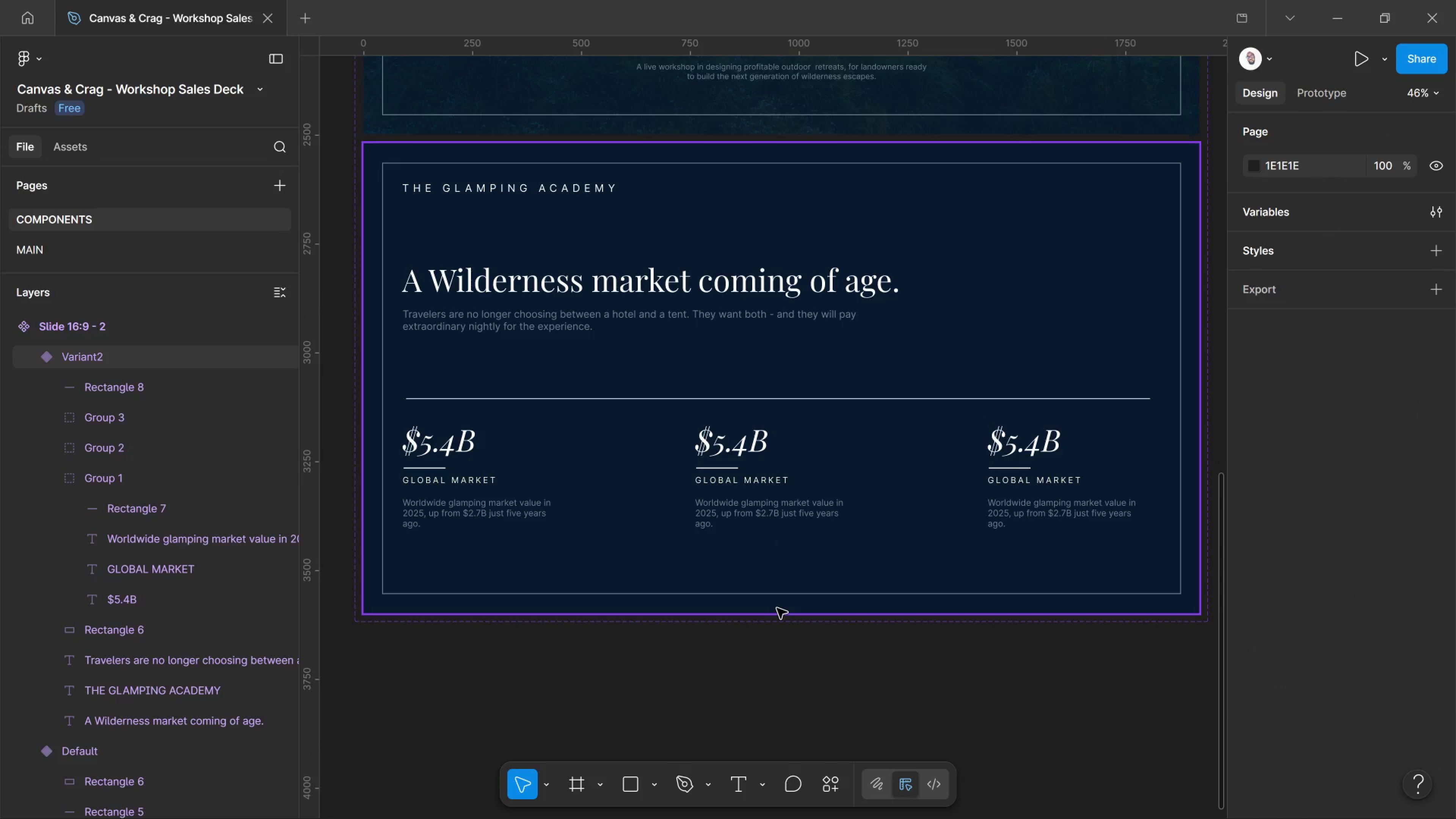 
wait(9.39)
 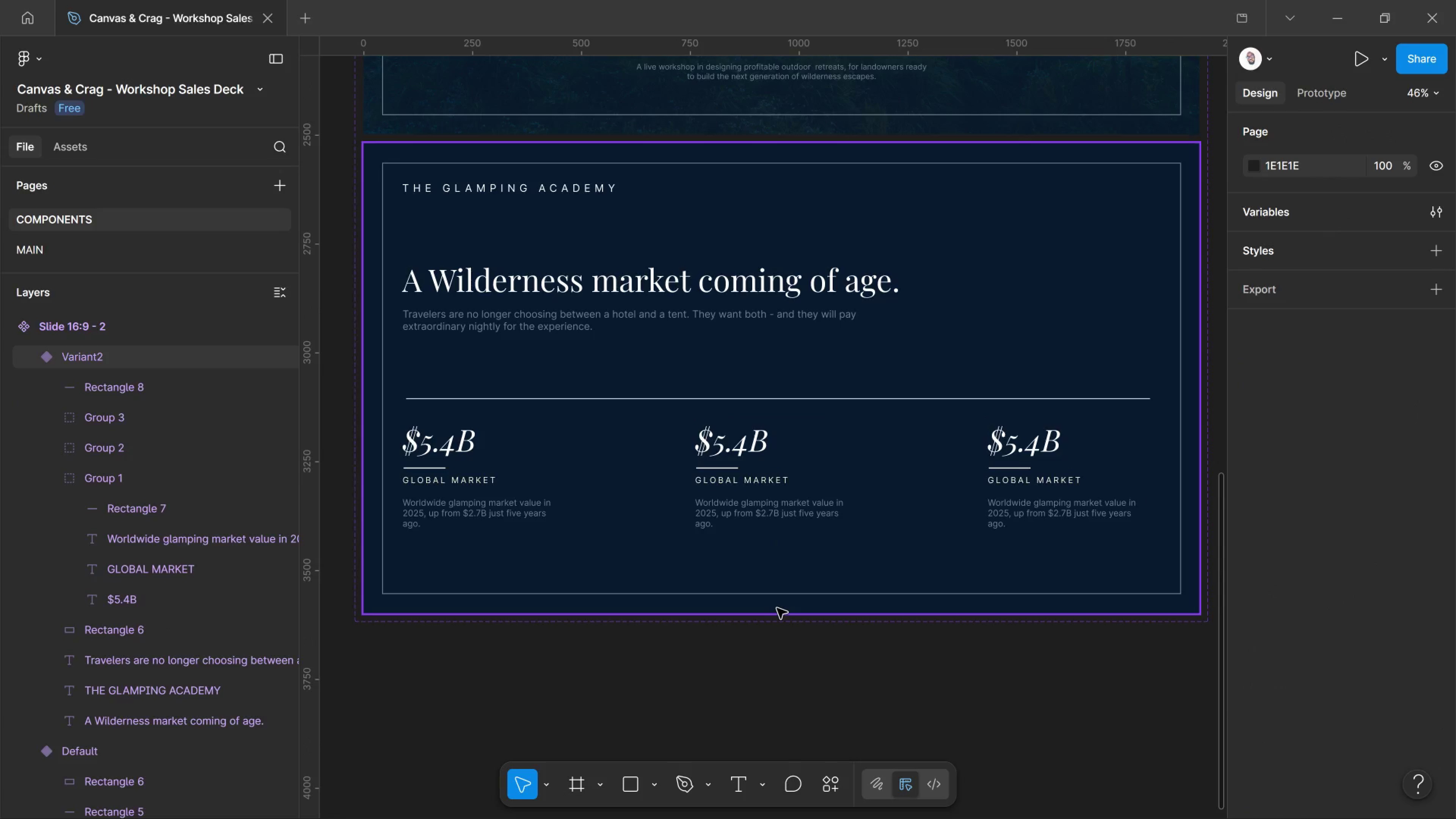 
double_click([720, 442])
 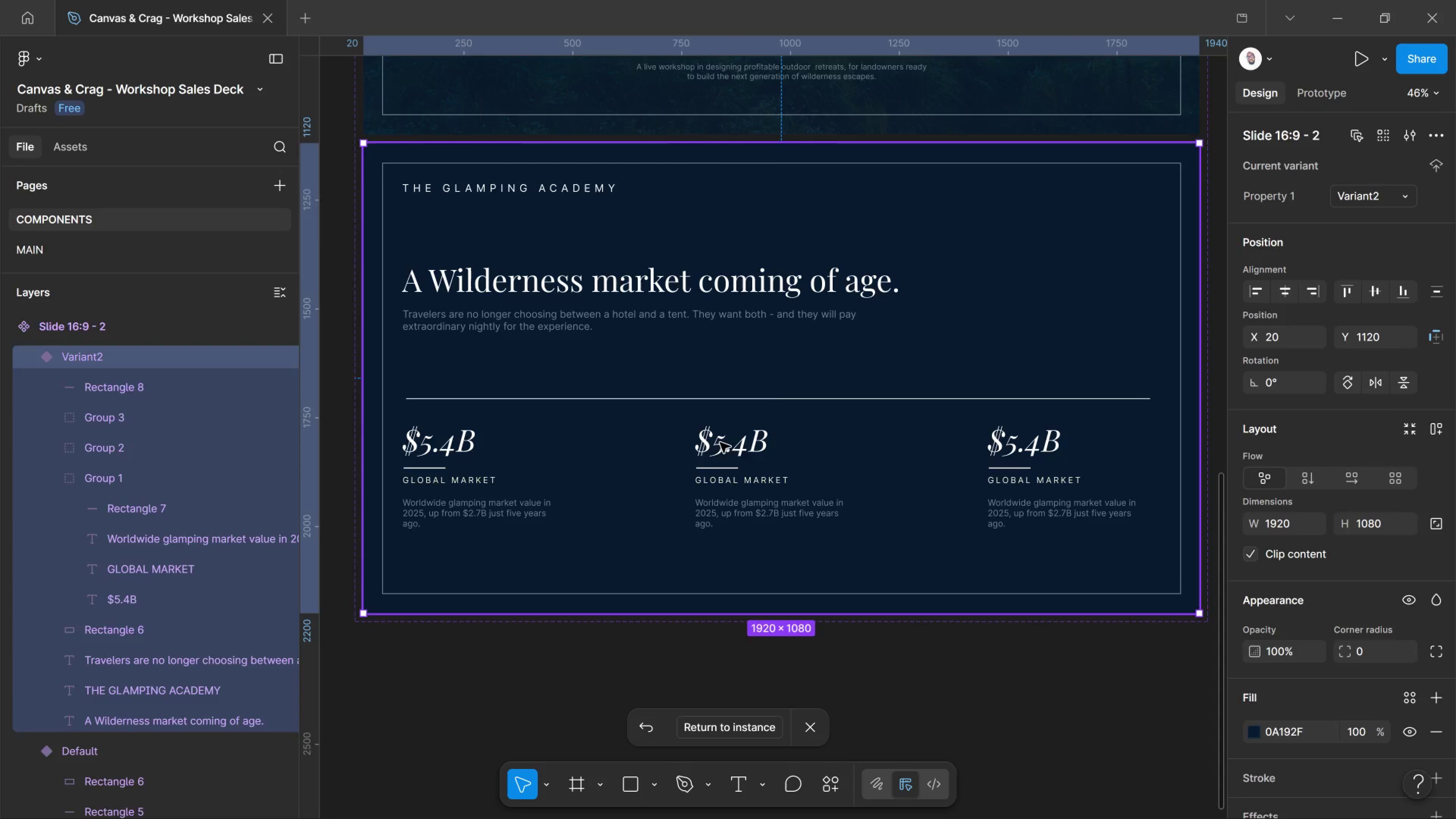 
left_click_drag(start_coordinate=[720, 442], to_coordinate=[722, 442])
 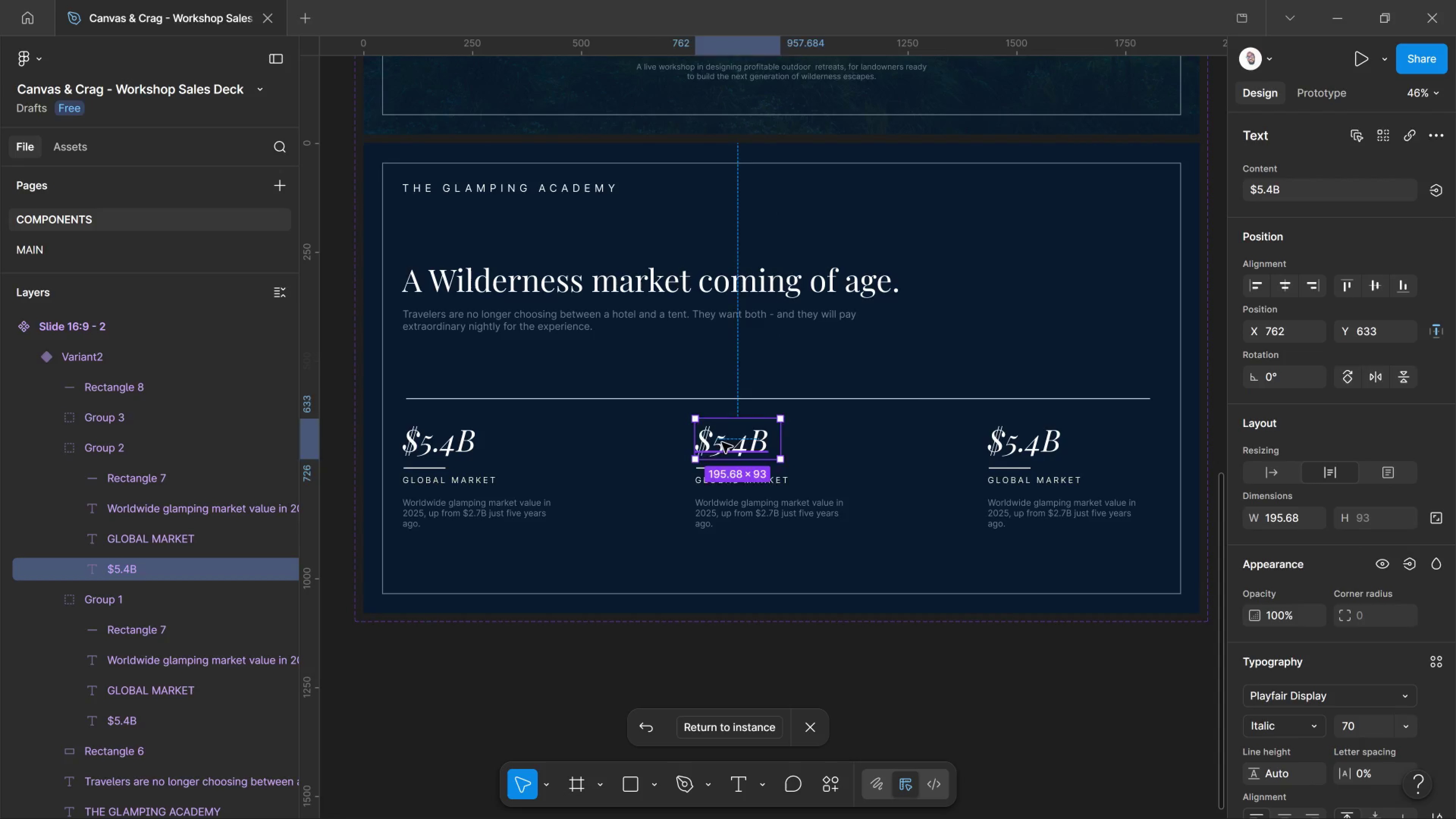 
double_click([722, 442])
 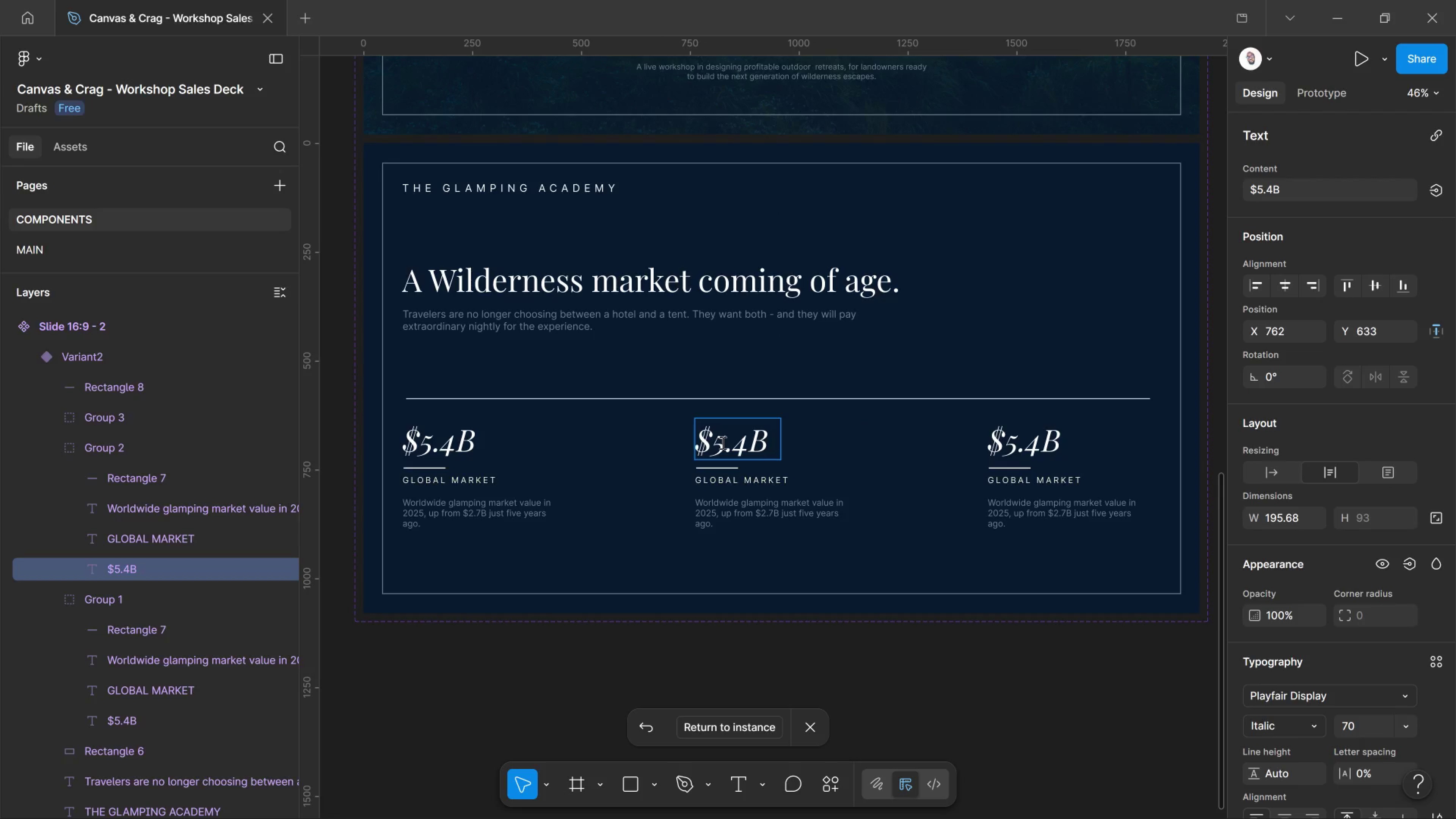 
key(Control+ControlLeft)
 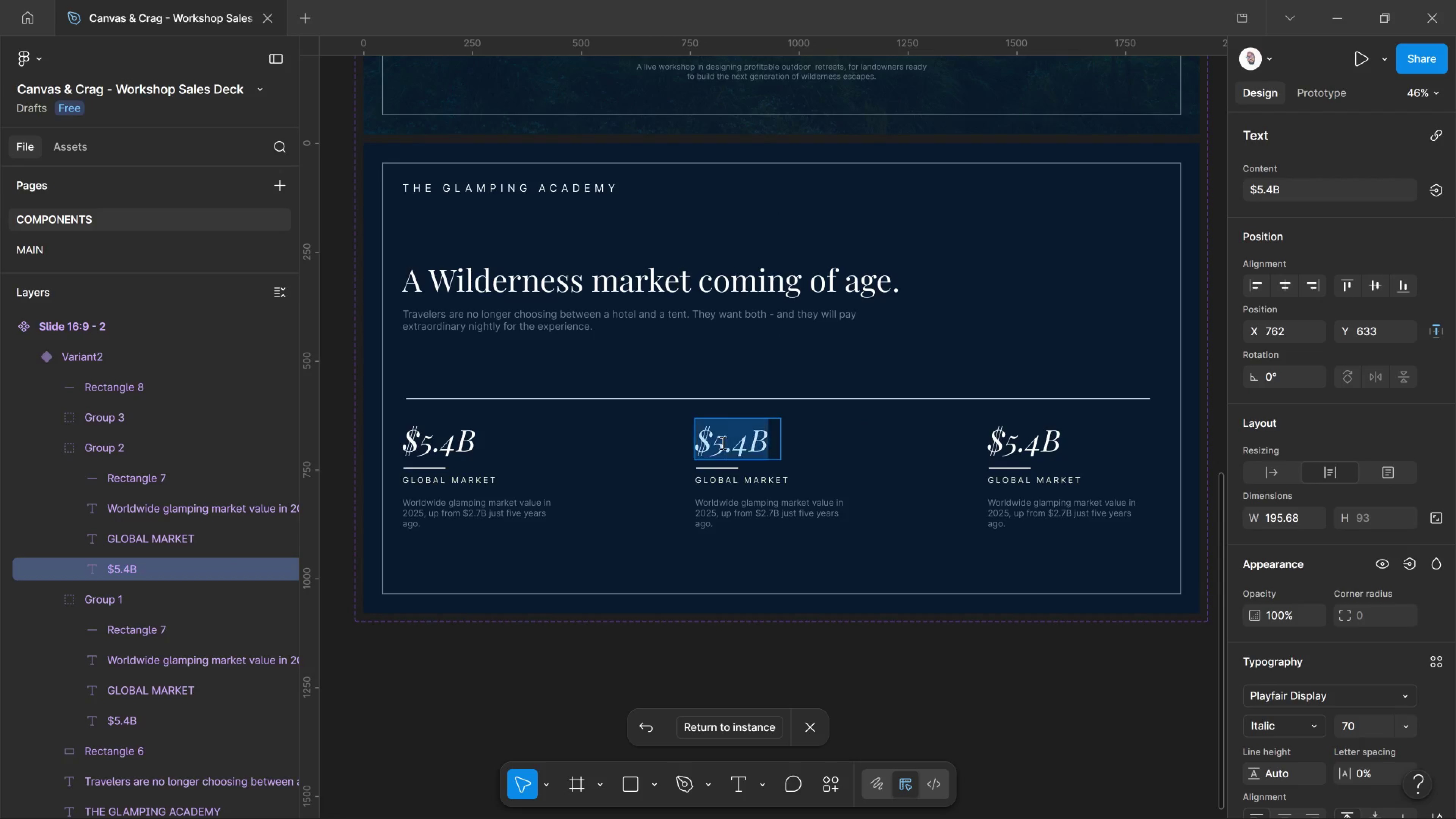 
key(Control+A)
 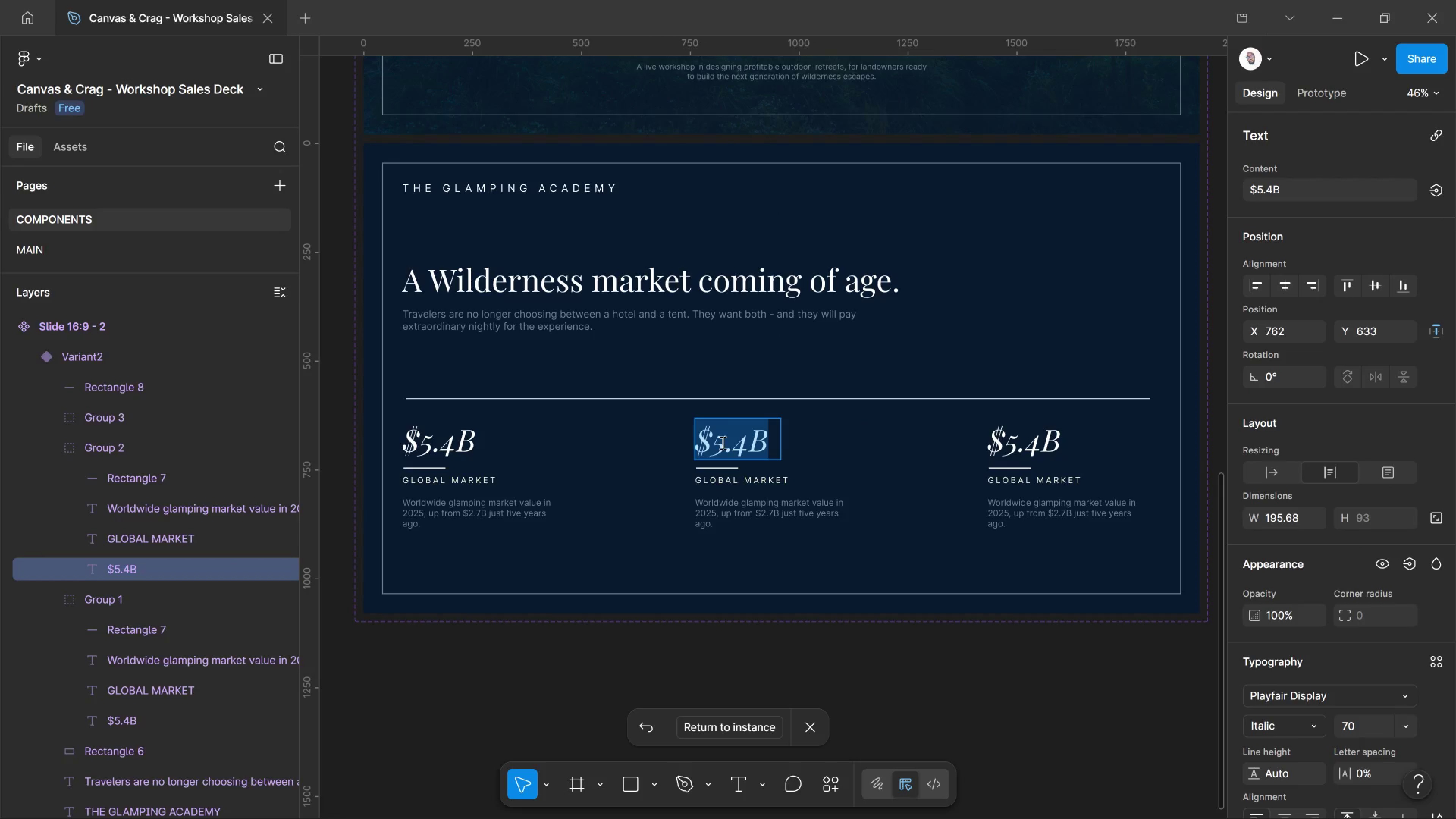 
type(14.1)
 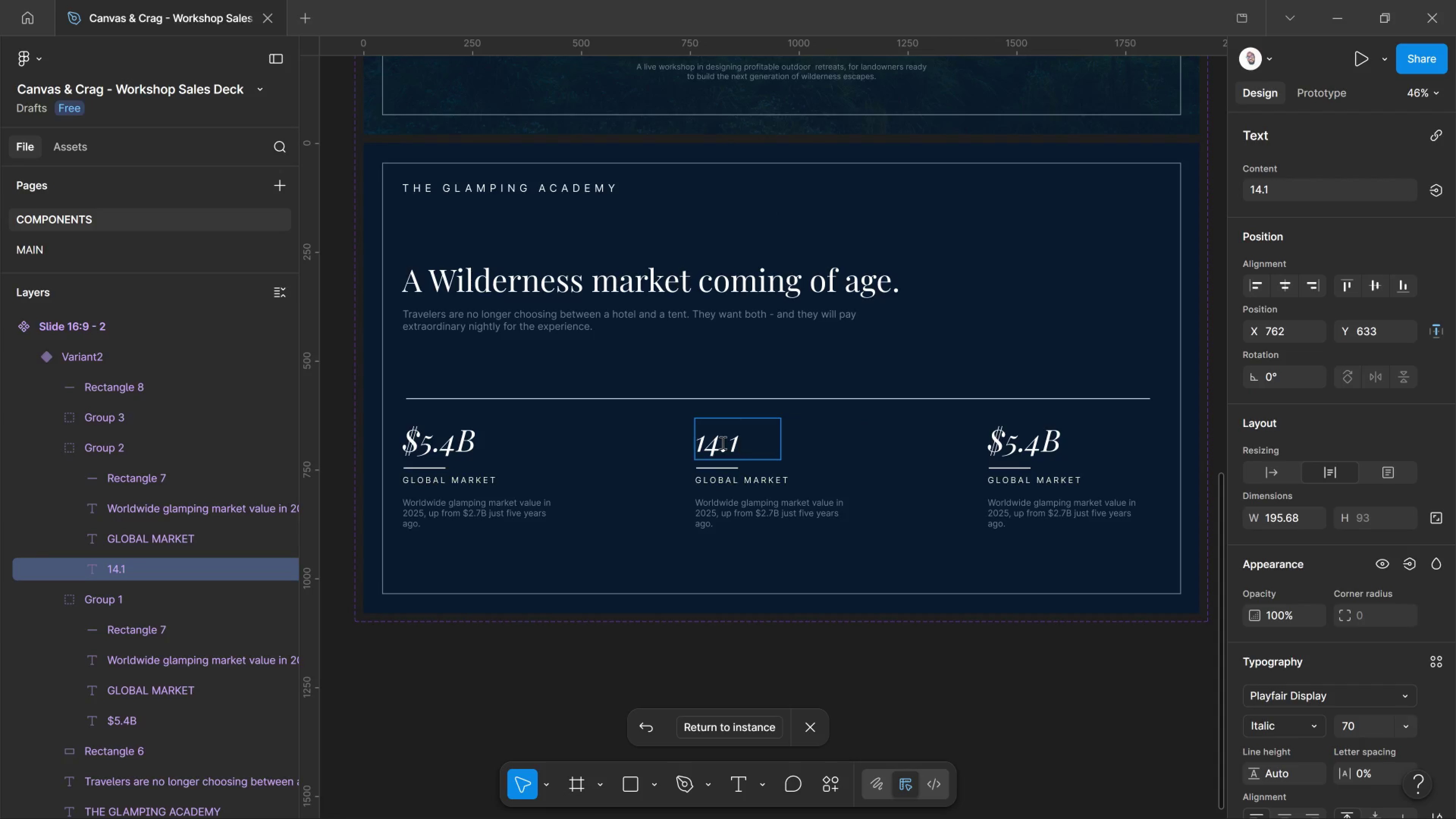 
key(Shift+5)
 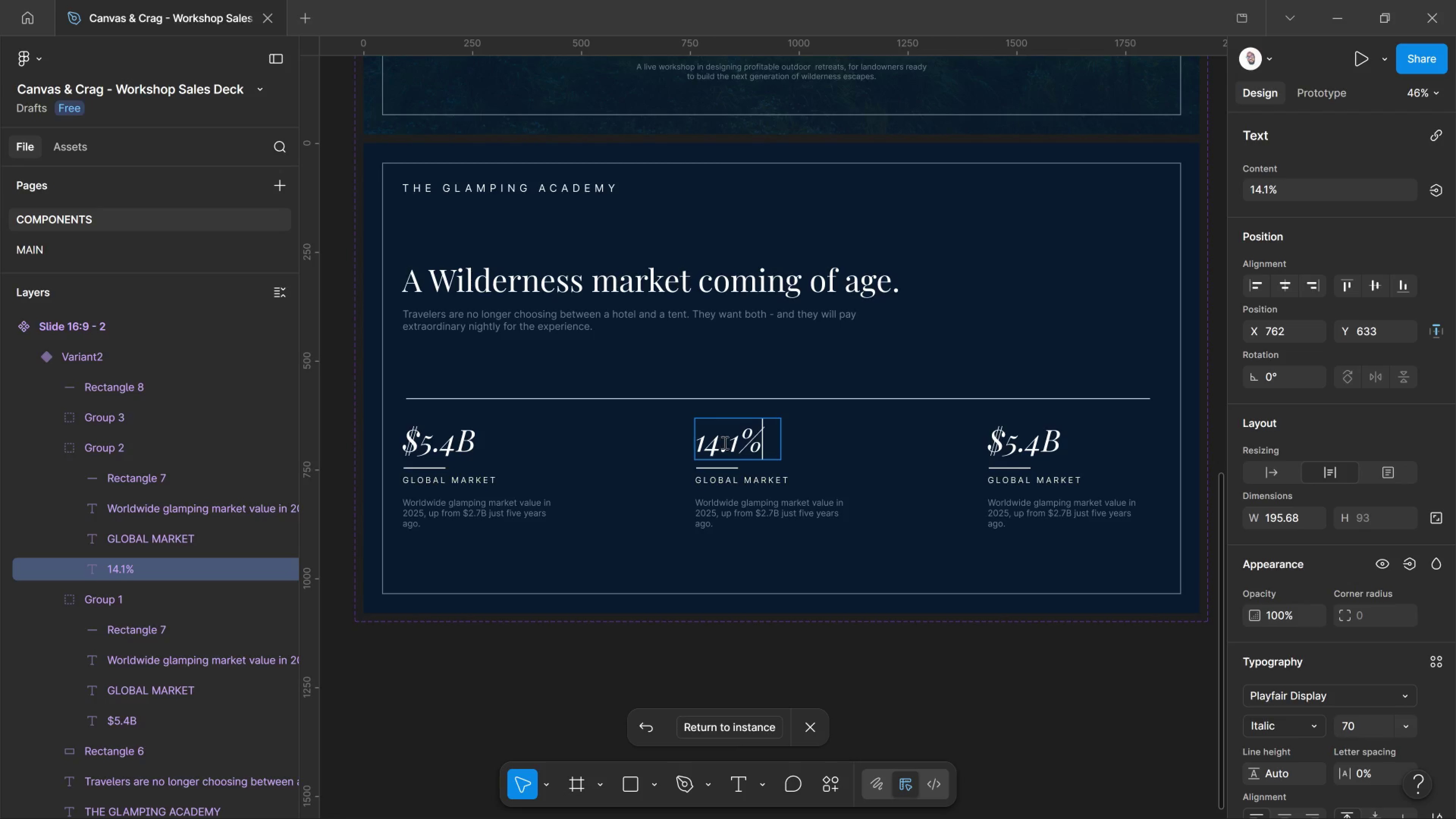 
hold_key(key=ControlLeft, duration=1.24)
scroll: coordinate [774, 466], scroll_direction: up, amount: 10.0
 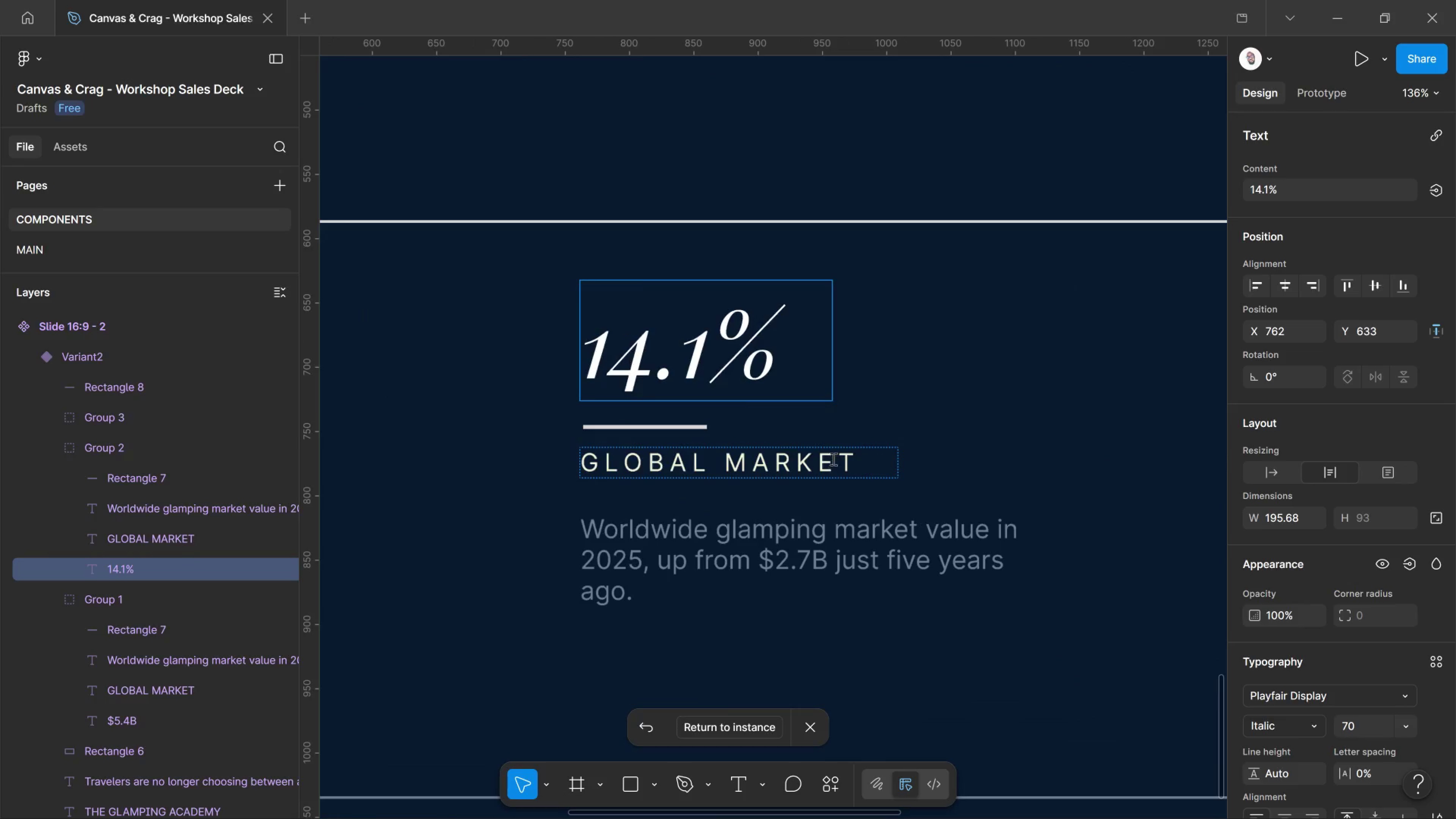 
left_click([838, 459])
 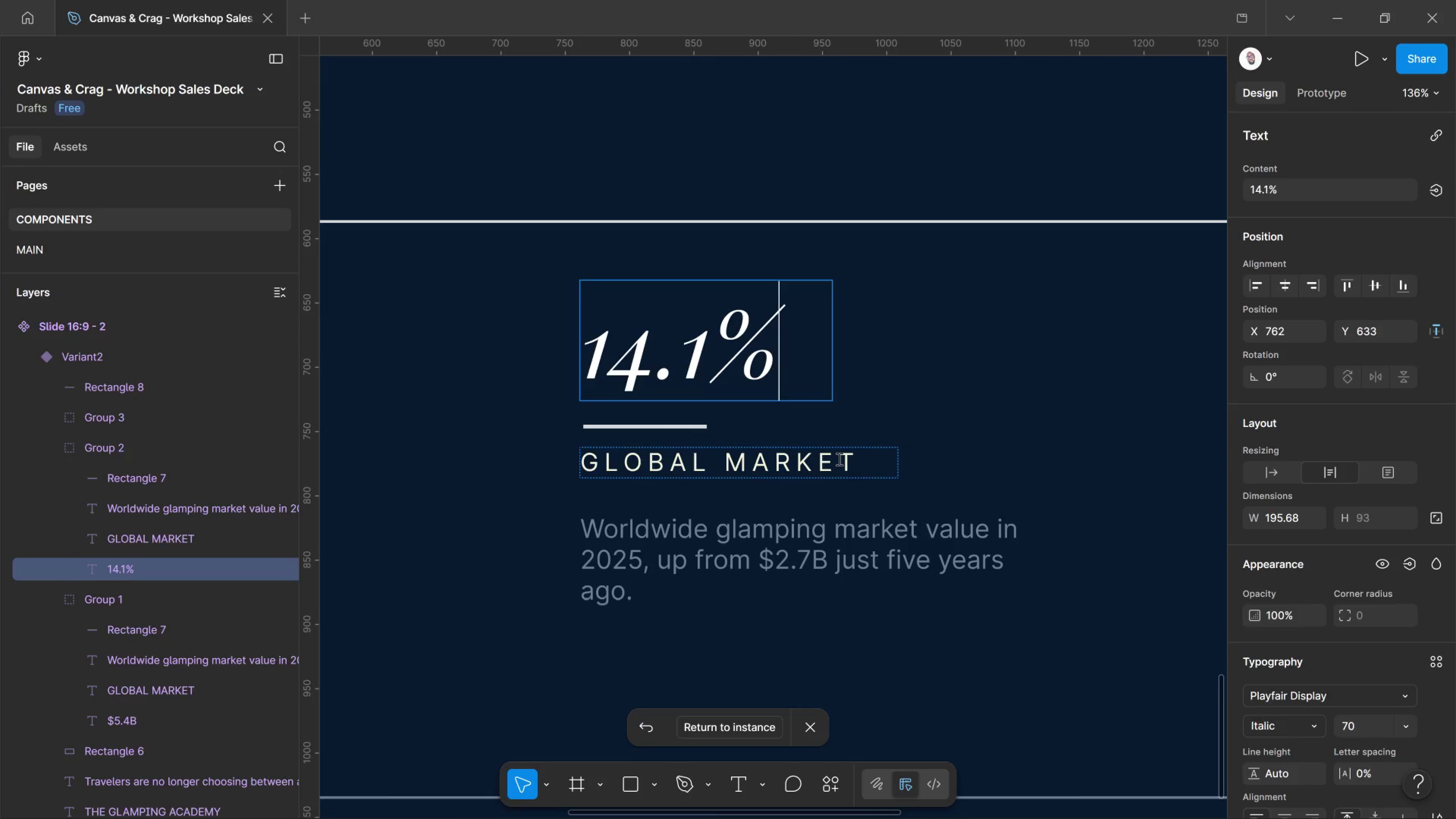 
key(Control+A)
 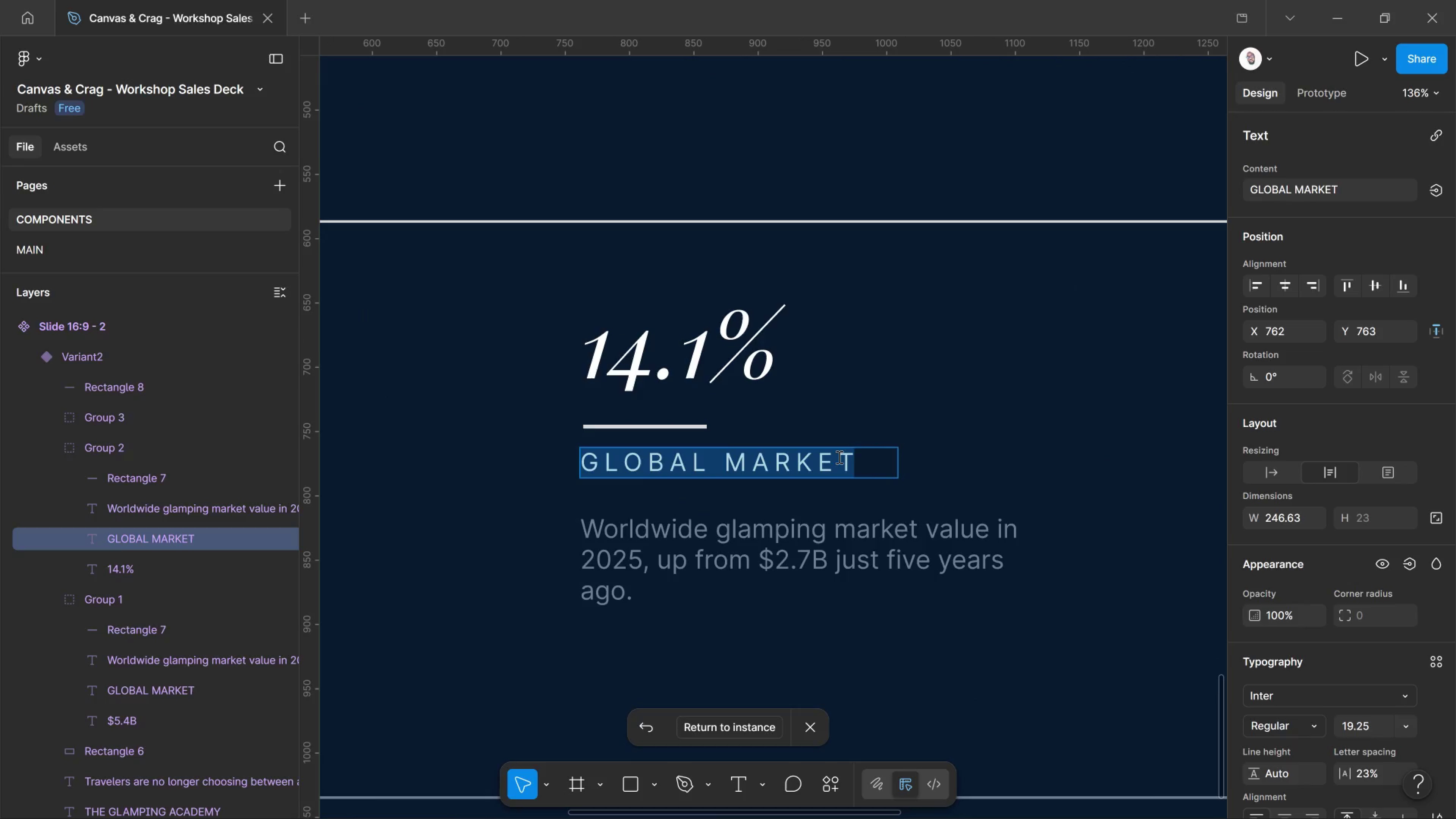 
type(ANNUAL GROWTH)
 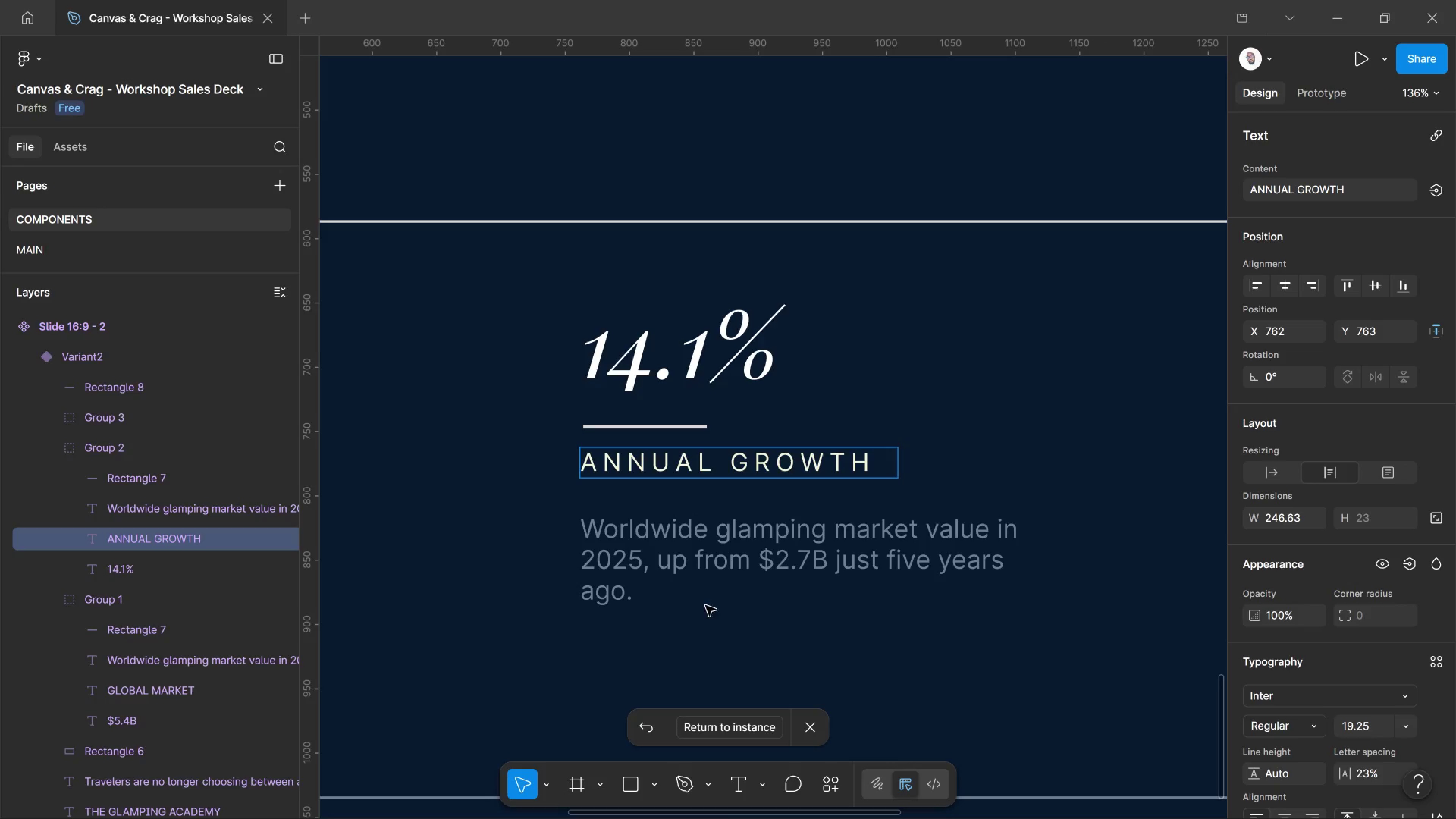 
left_click([719, 576])
 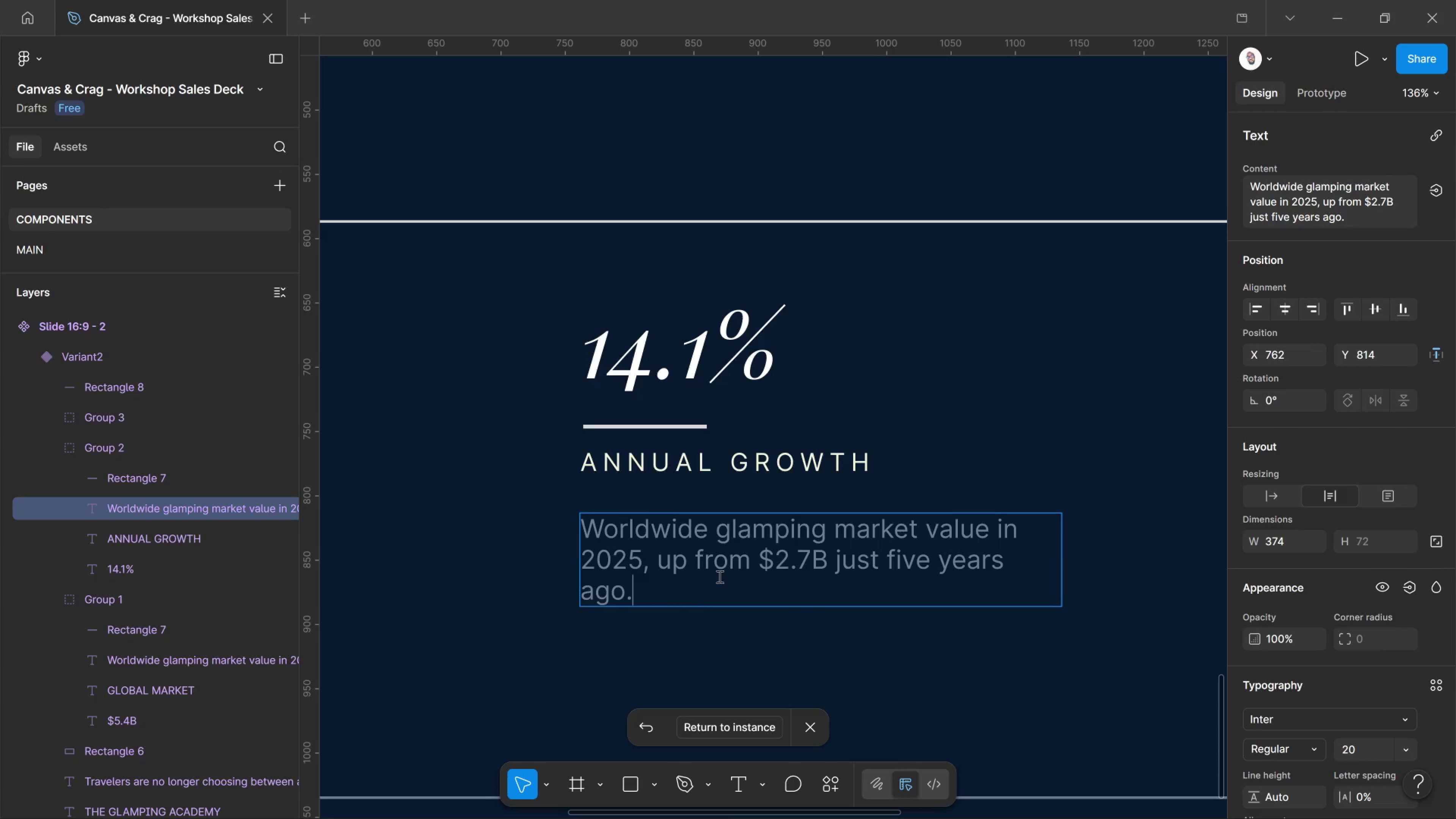 
key(Control+A)
 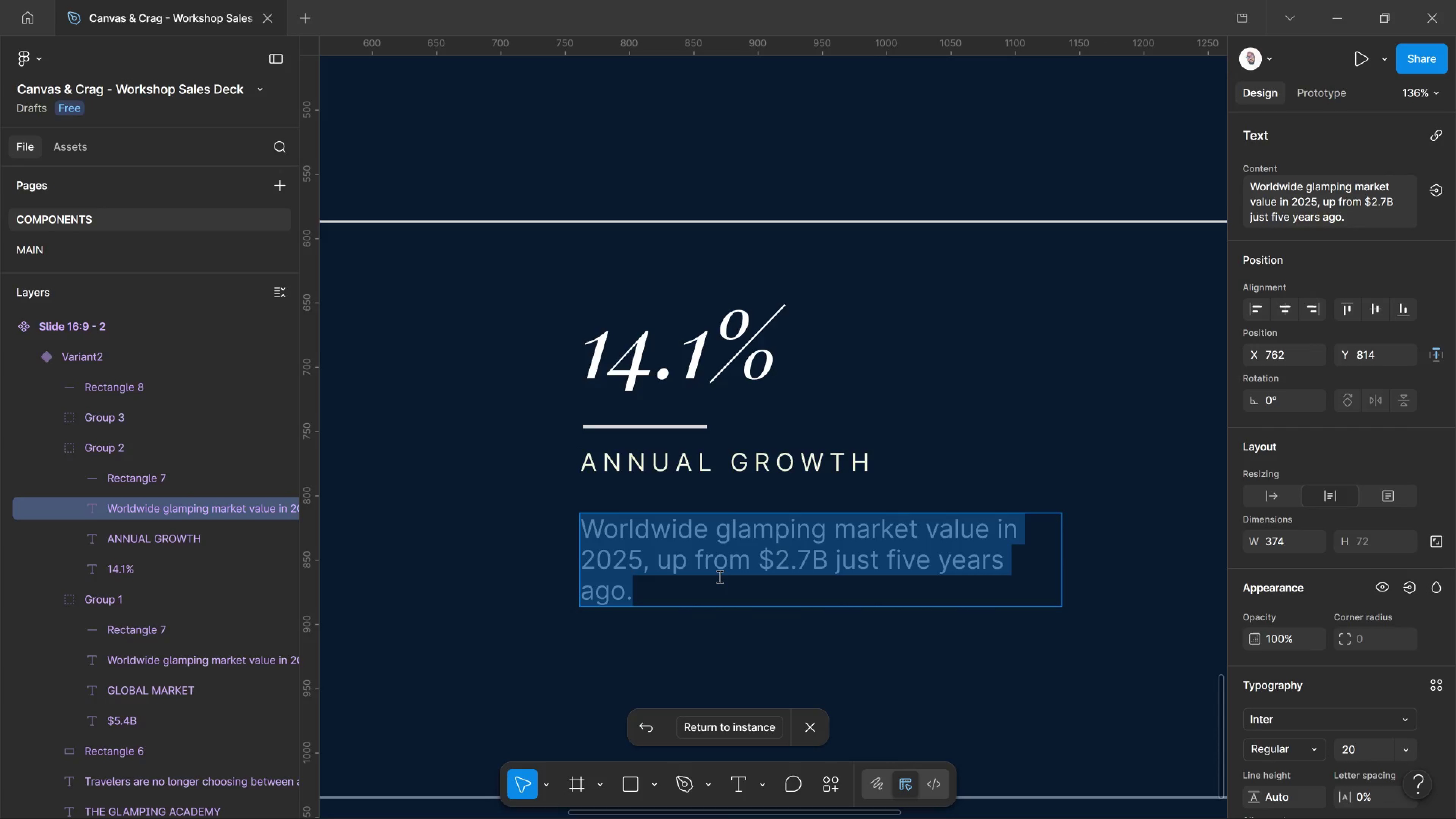 
type(p)
key(Backspace)
type(Project compound annual growth rate through 2030, )
 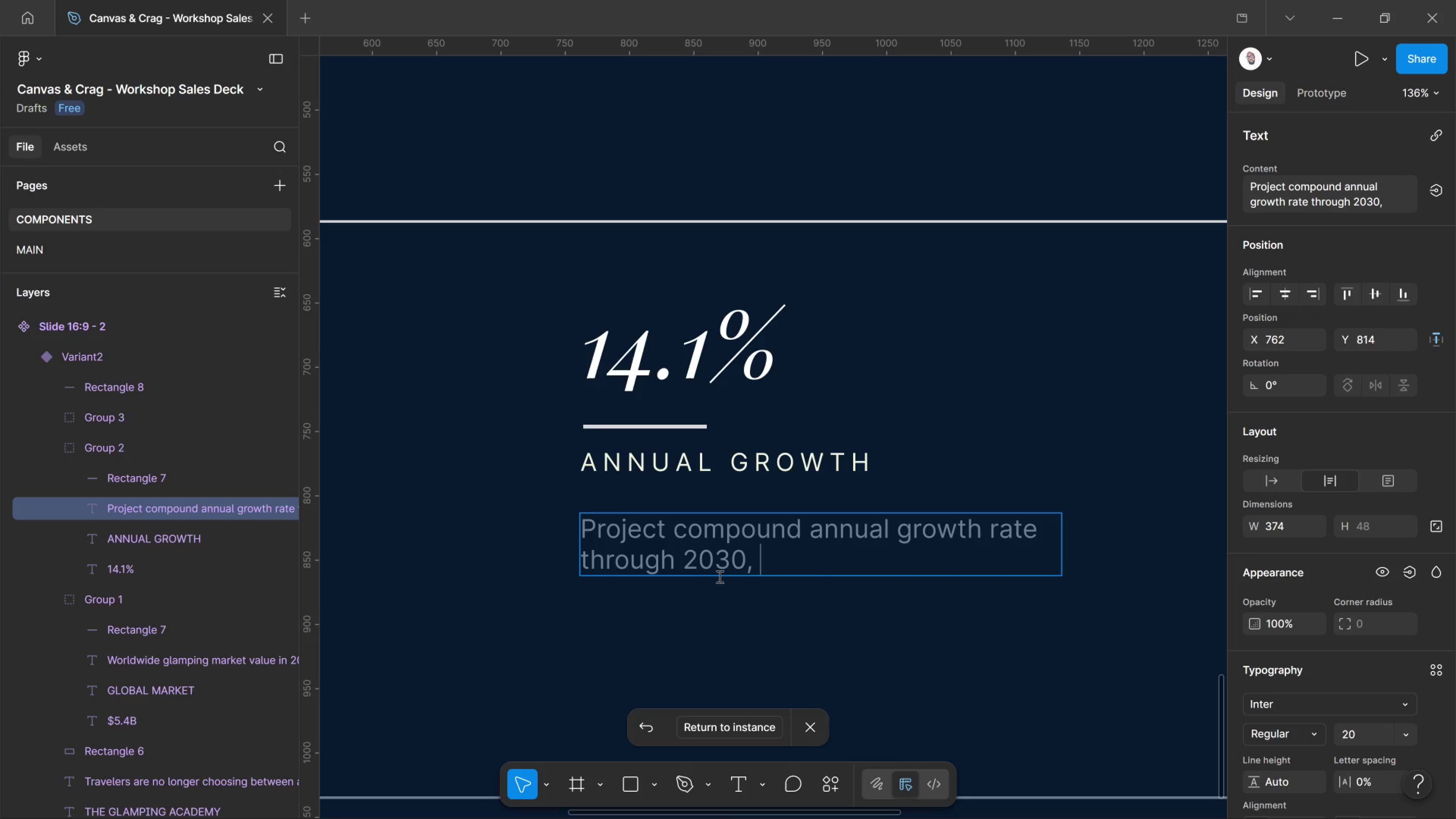 
type(outpacing every other segment of hospitality )
key(Backspace)
type(.)
 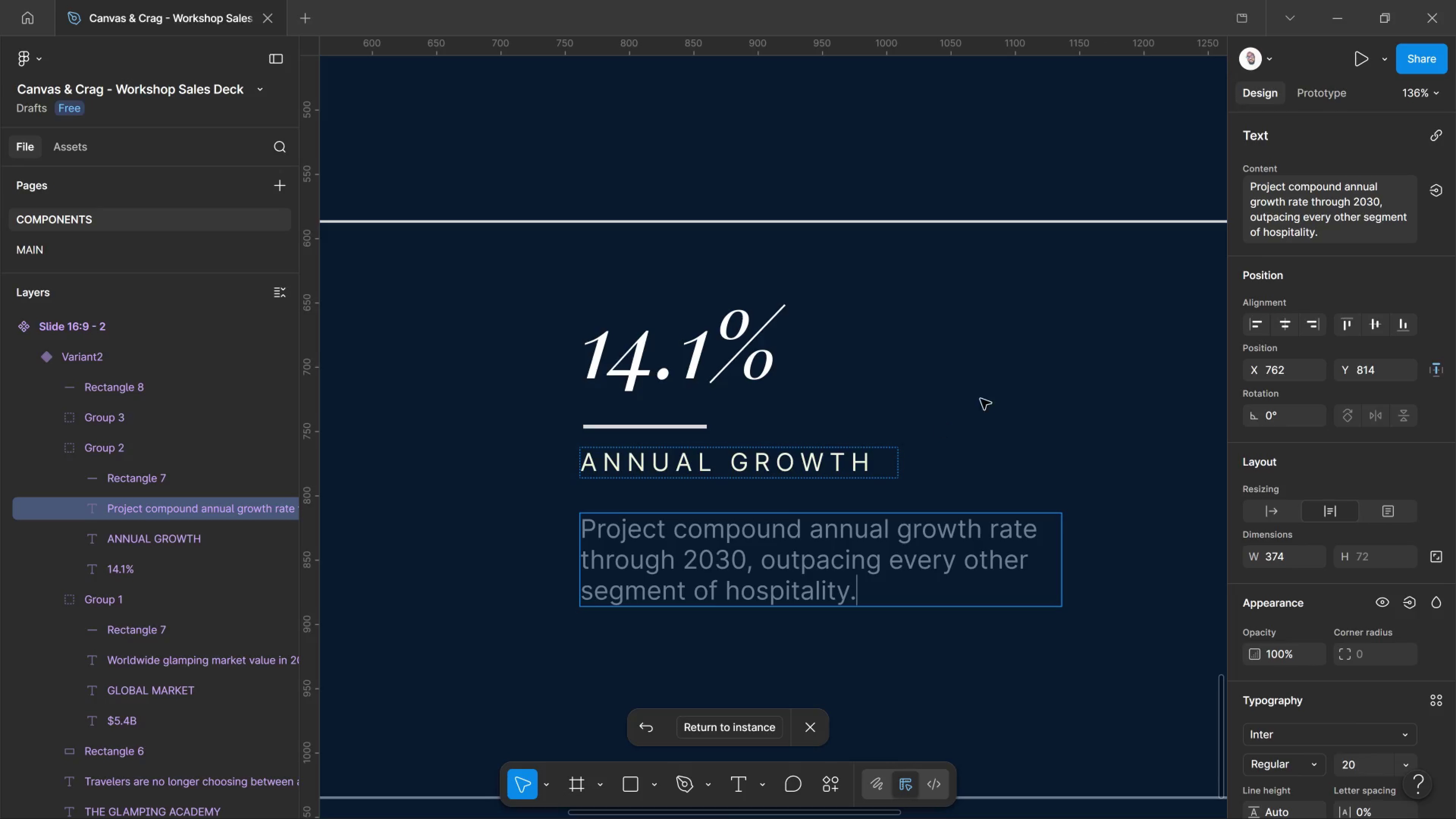 
left_click([990, 391])
 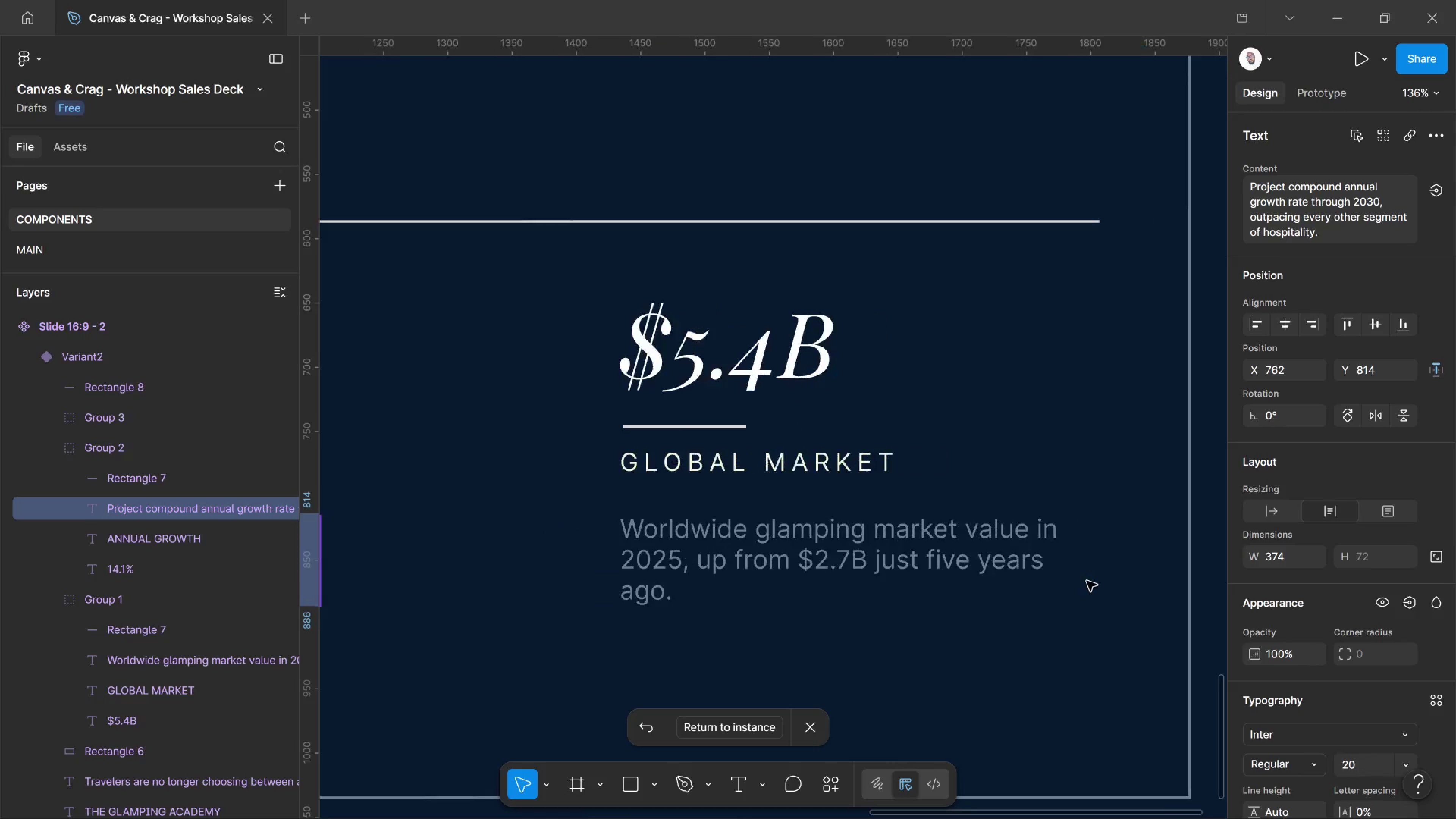 
hold_key(key=ControlLeft, duration=0.61)
left_click([896, 558])
 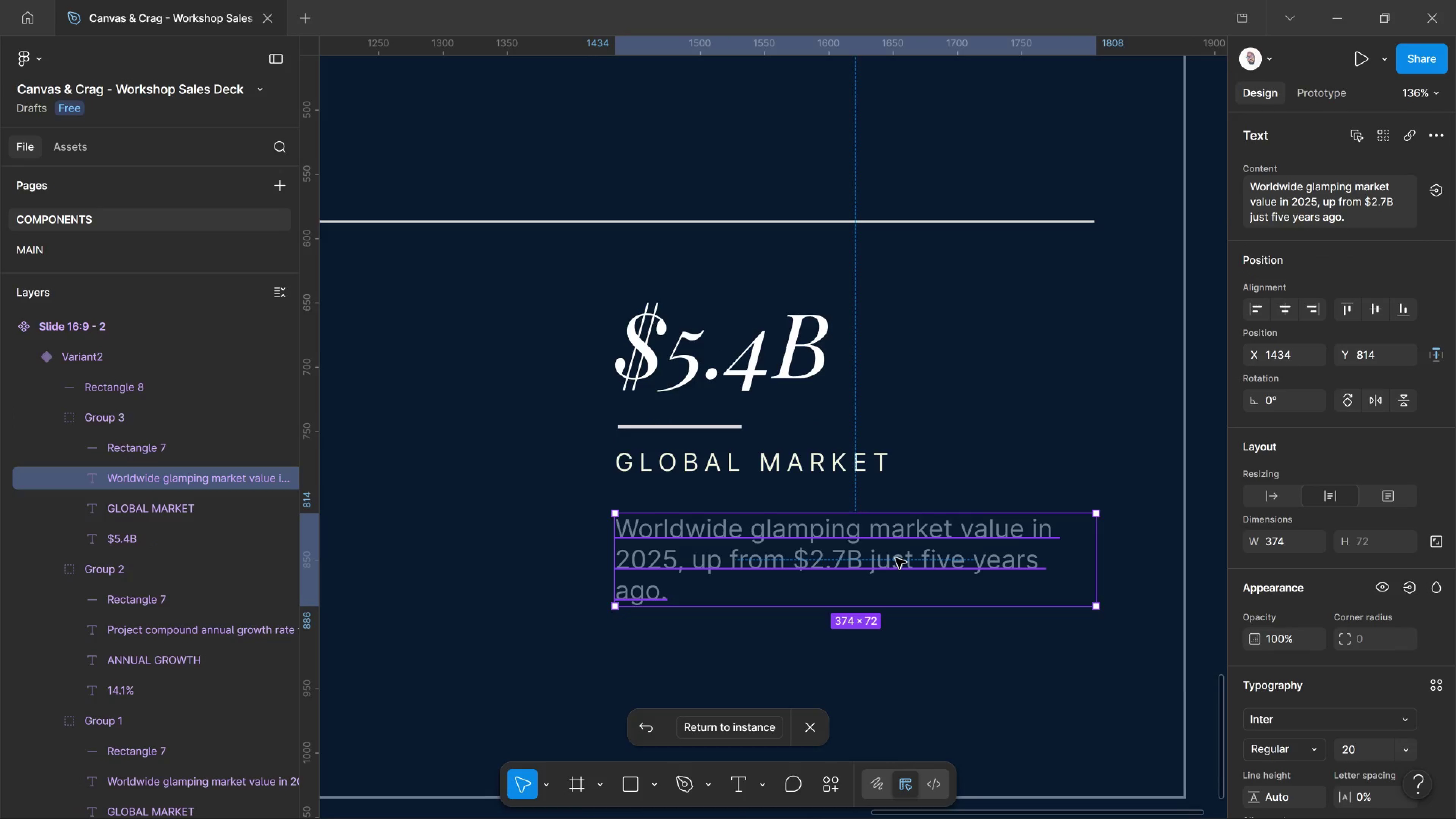 
double_click([896, 558])
 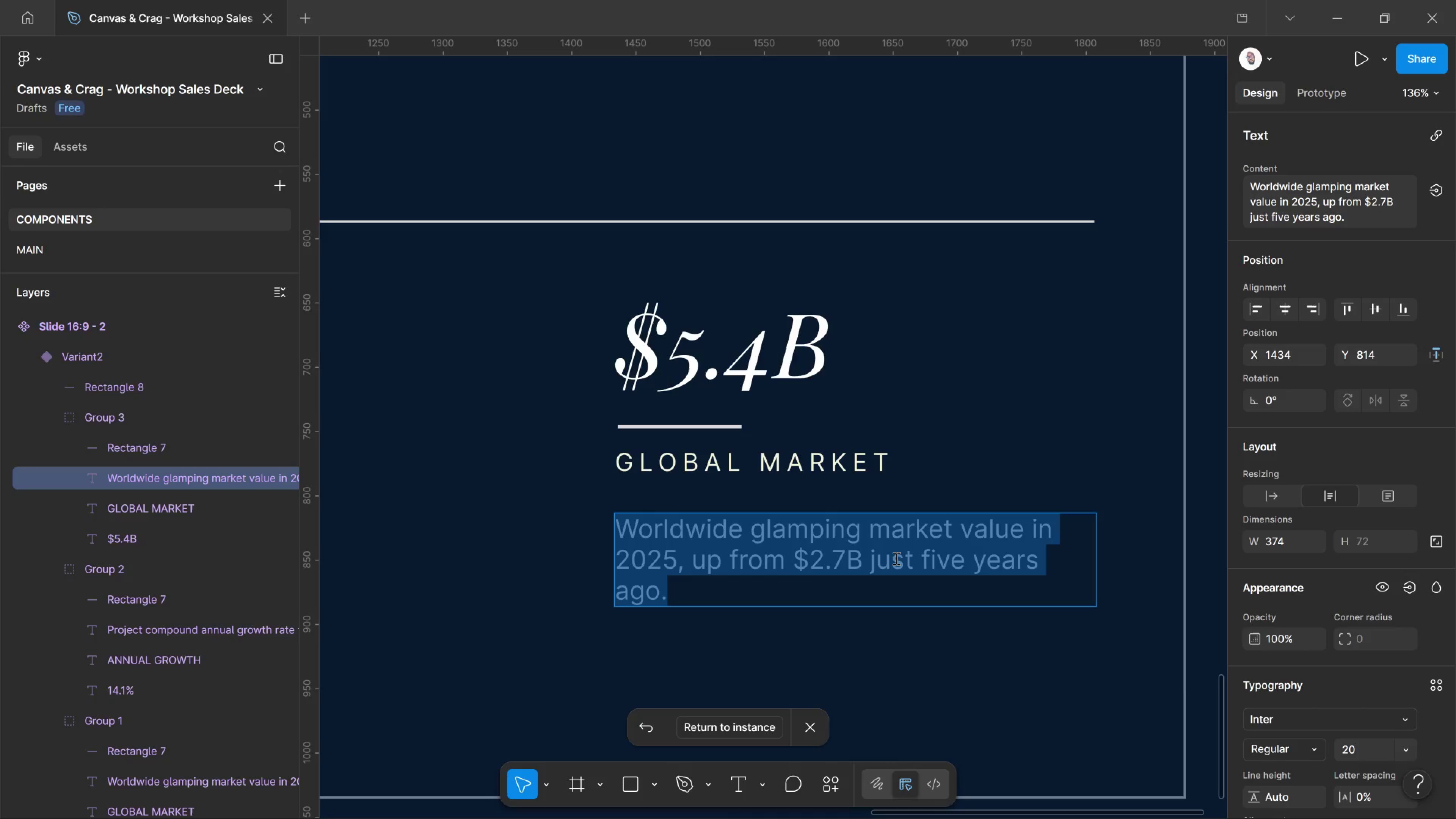 
type(Projected compound annual growth rate throuuh)
key(Backspace)
key(Backspace)
key(Backspace)
type(ughn )
key(Backspace)
key(Backspace)
type( )
 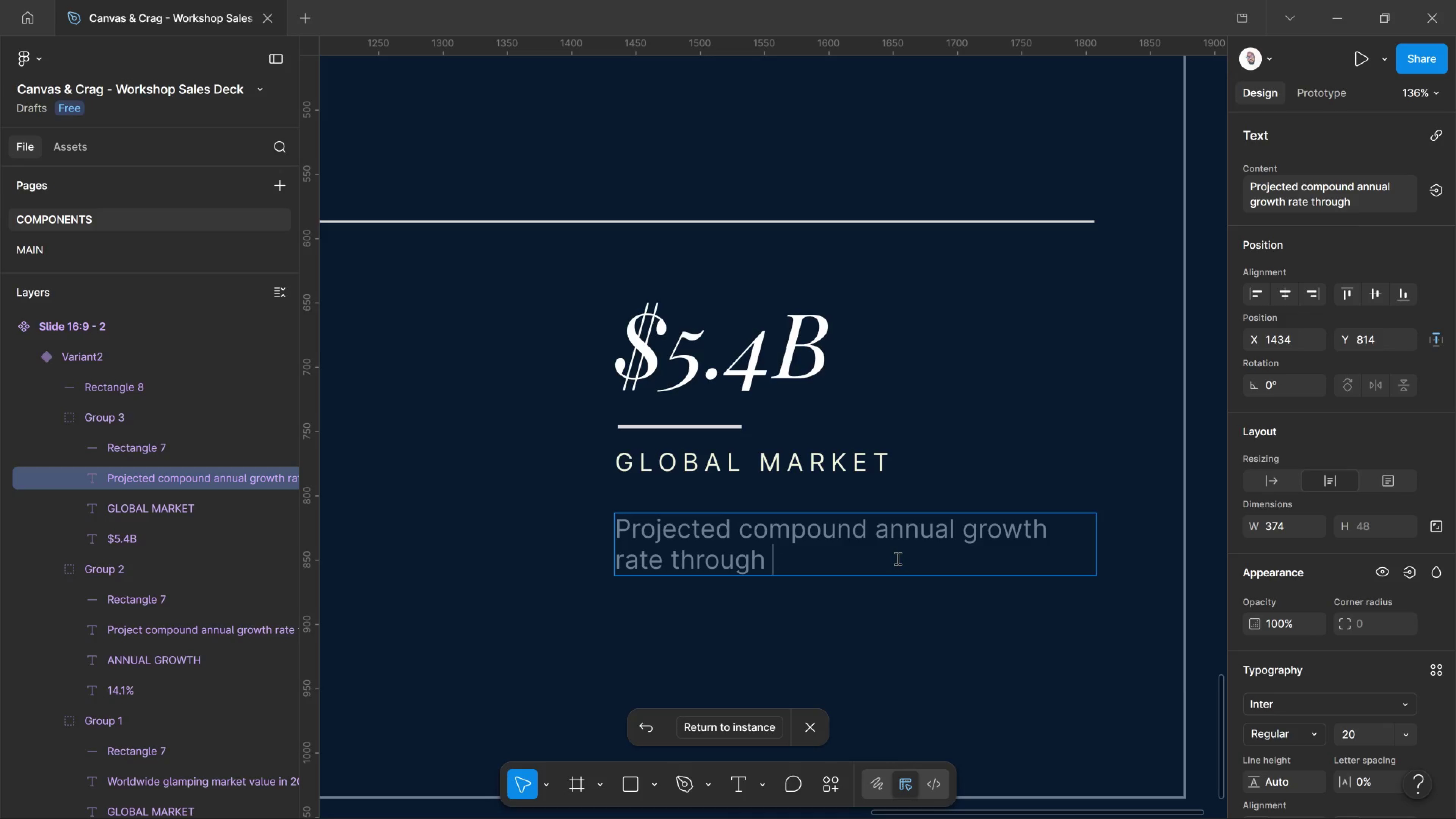 
type(2030)
key(Backspace)
type(, outspacing every other segment of hospitality)
 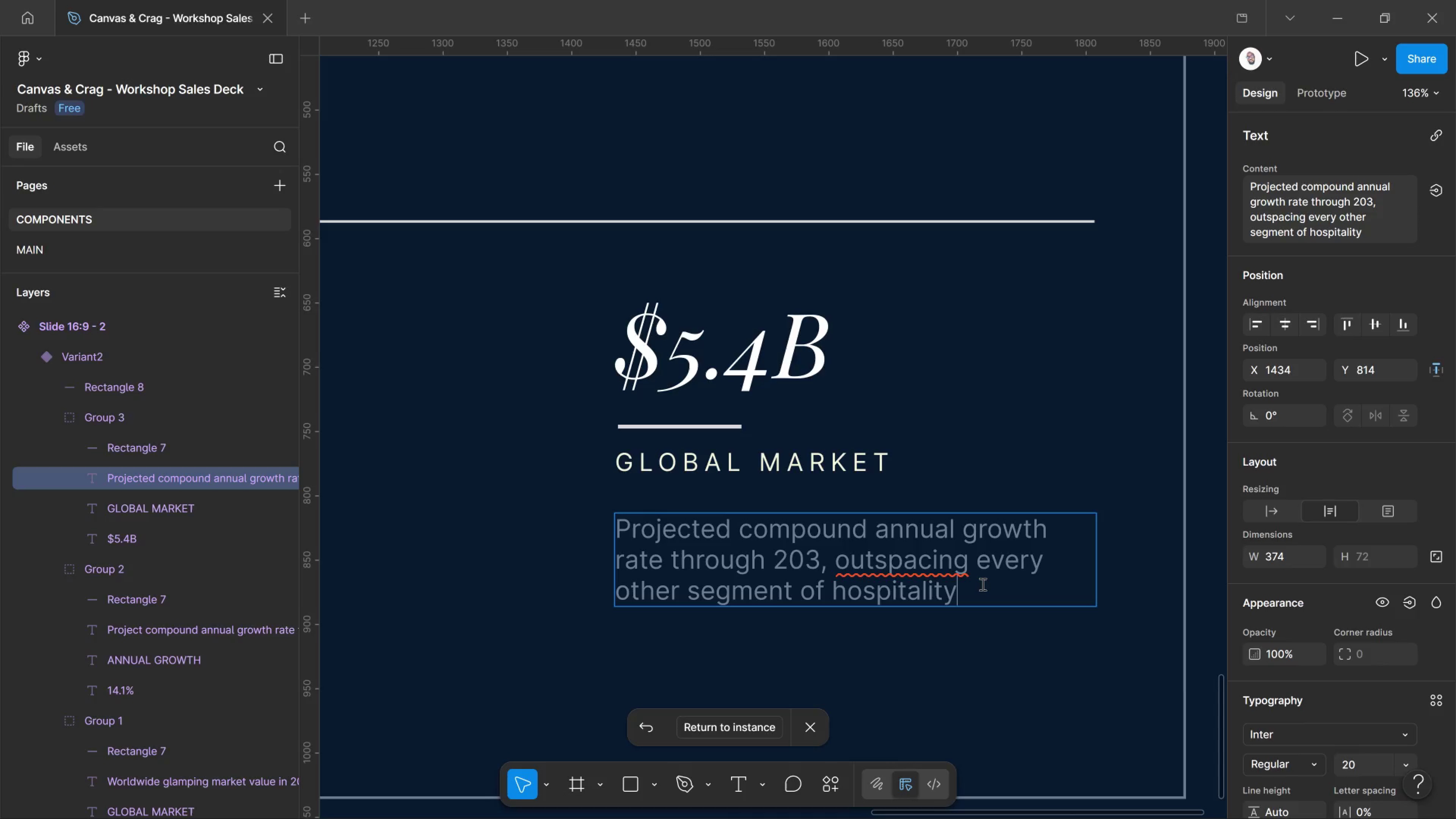 
left_click([955, 571])
 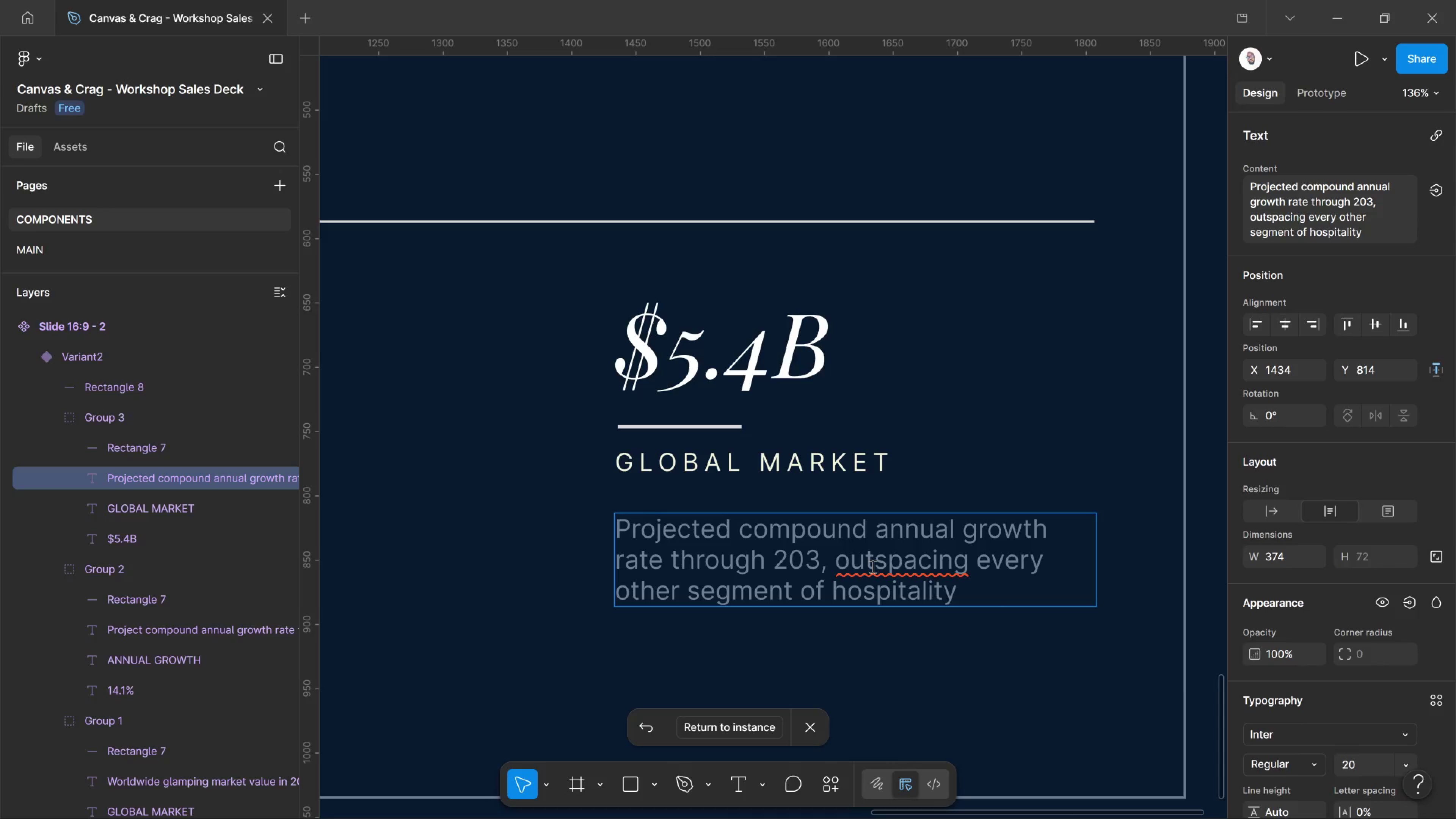 
left_click([881, 562])
 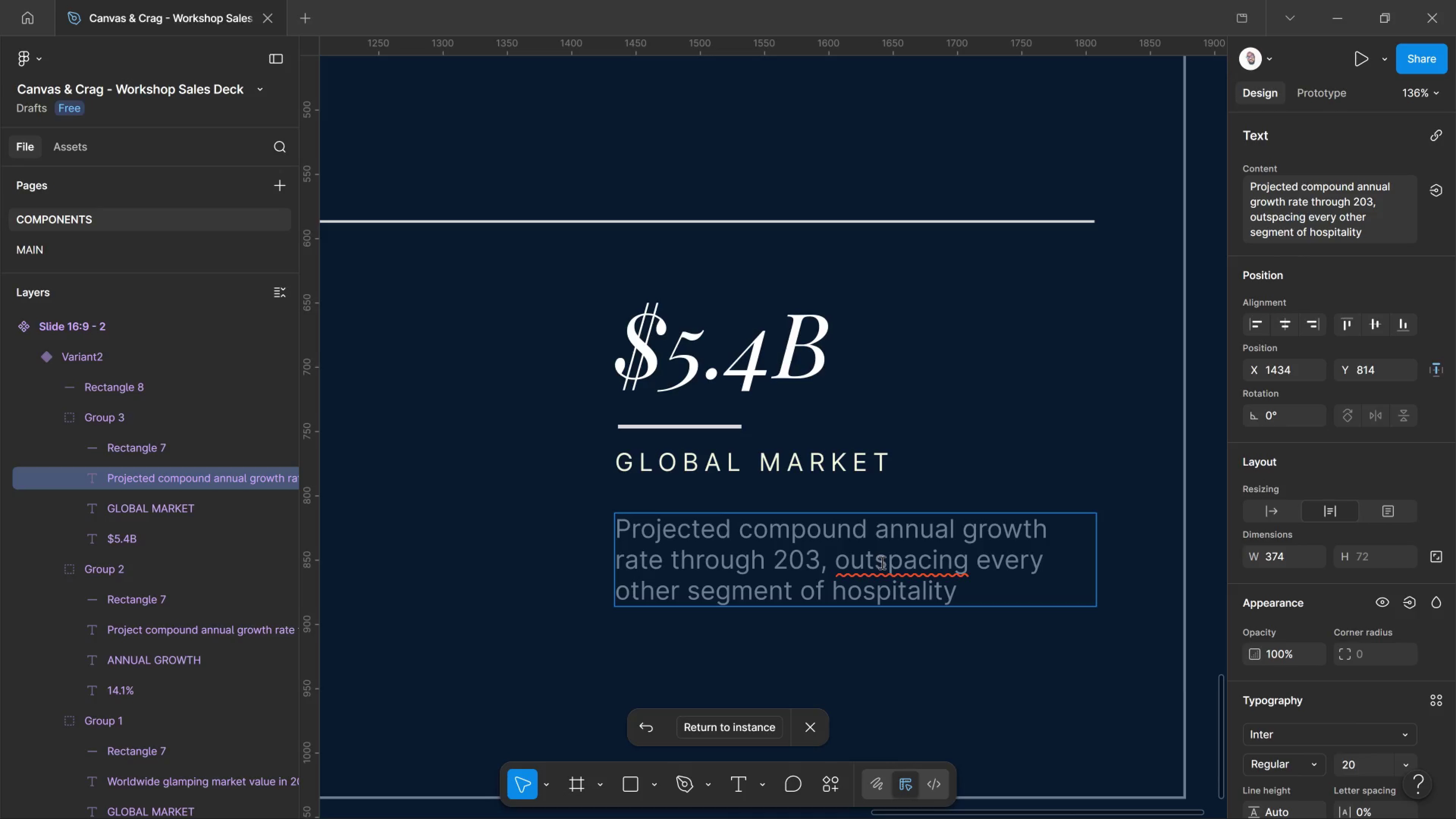 
key(Backspace)
 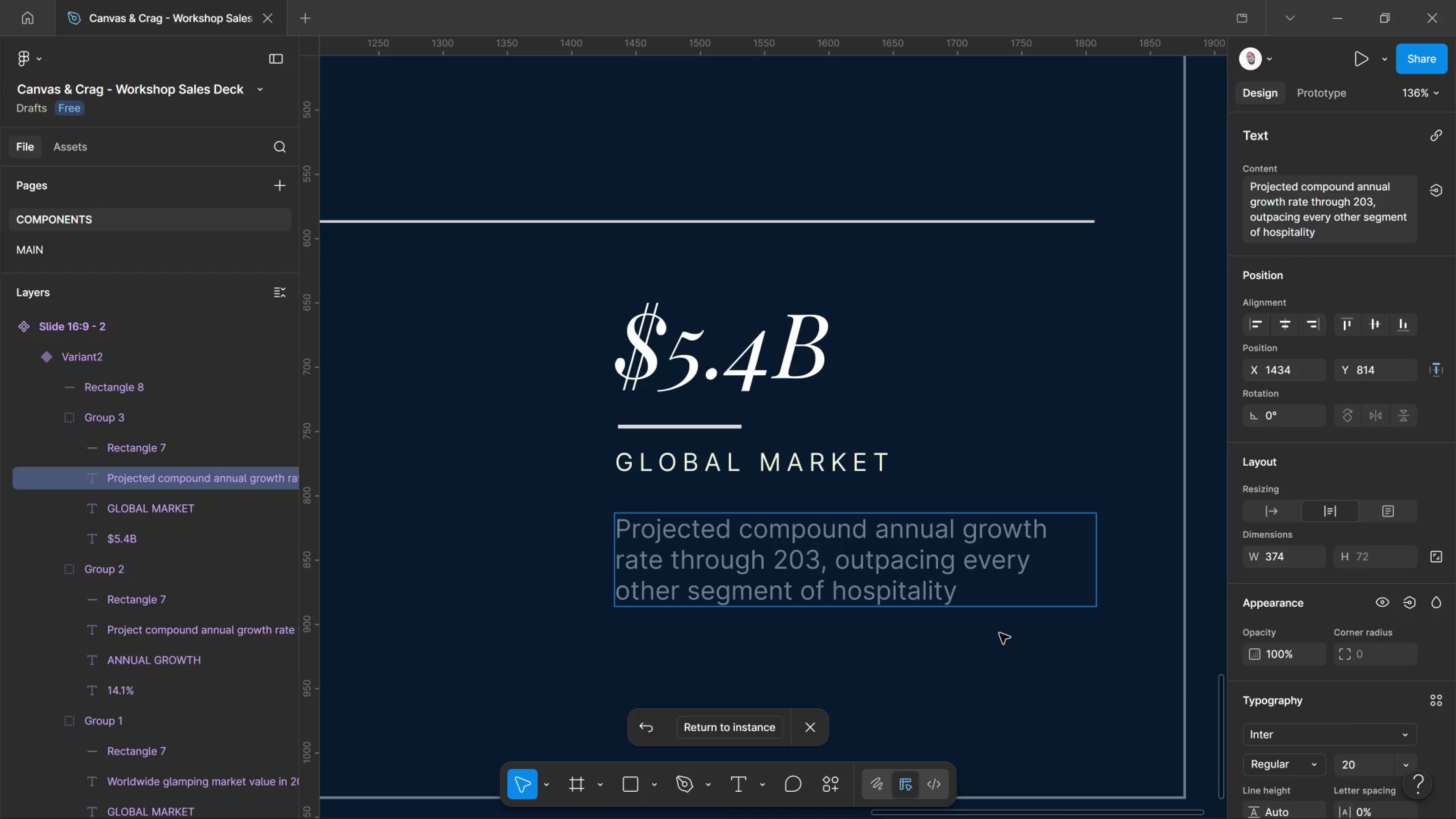 
left_click_drag(start_coordinate=[1030, 588], to_coordinate=[1034, 588])
 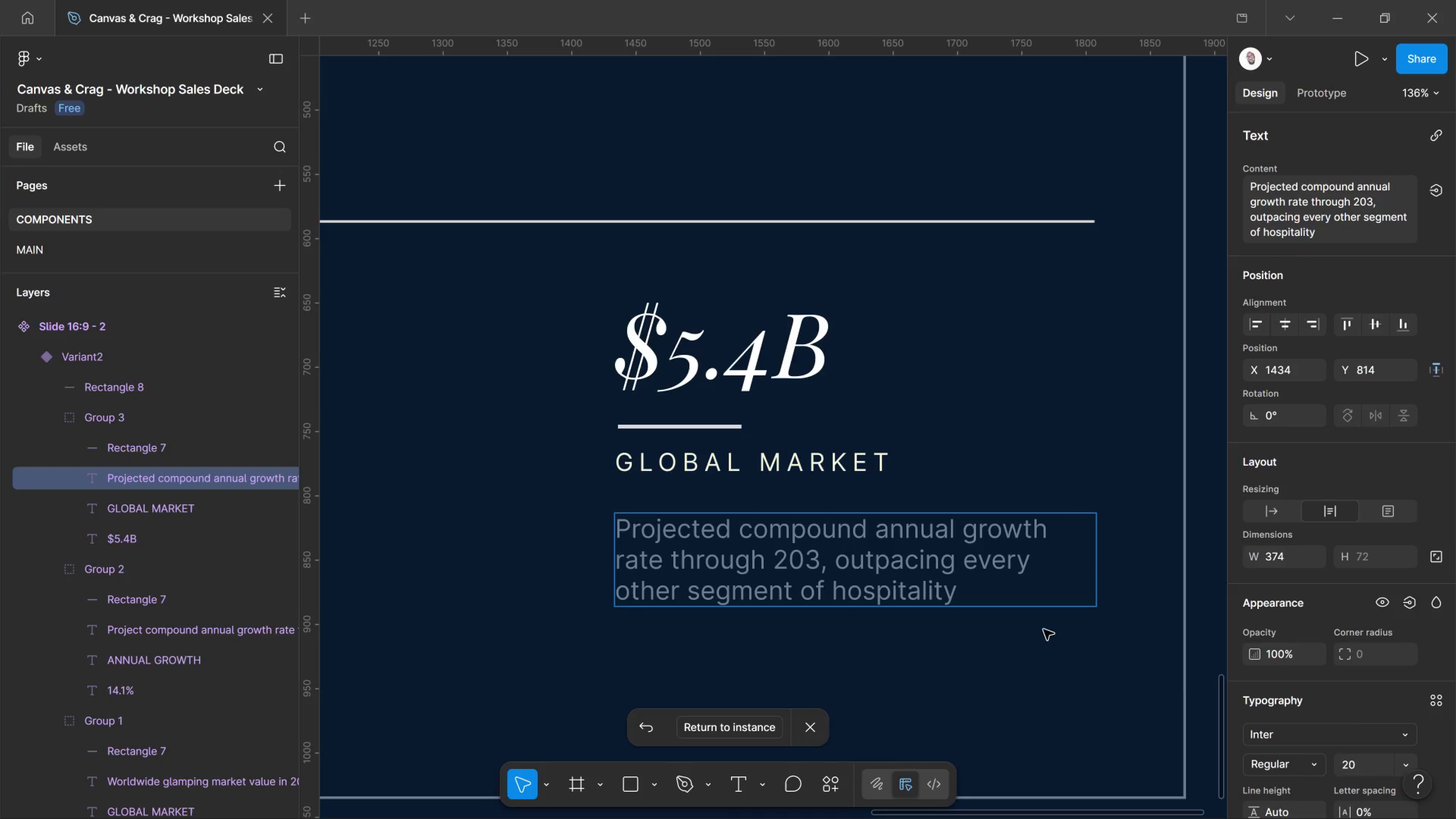 
key(Period)
 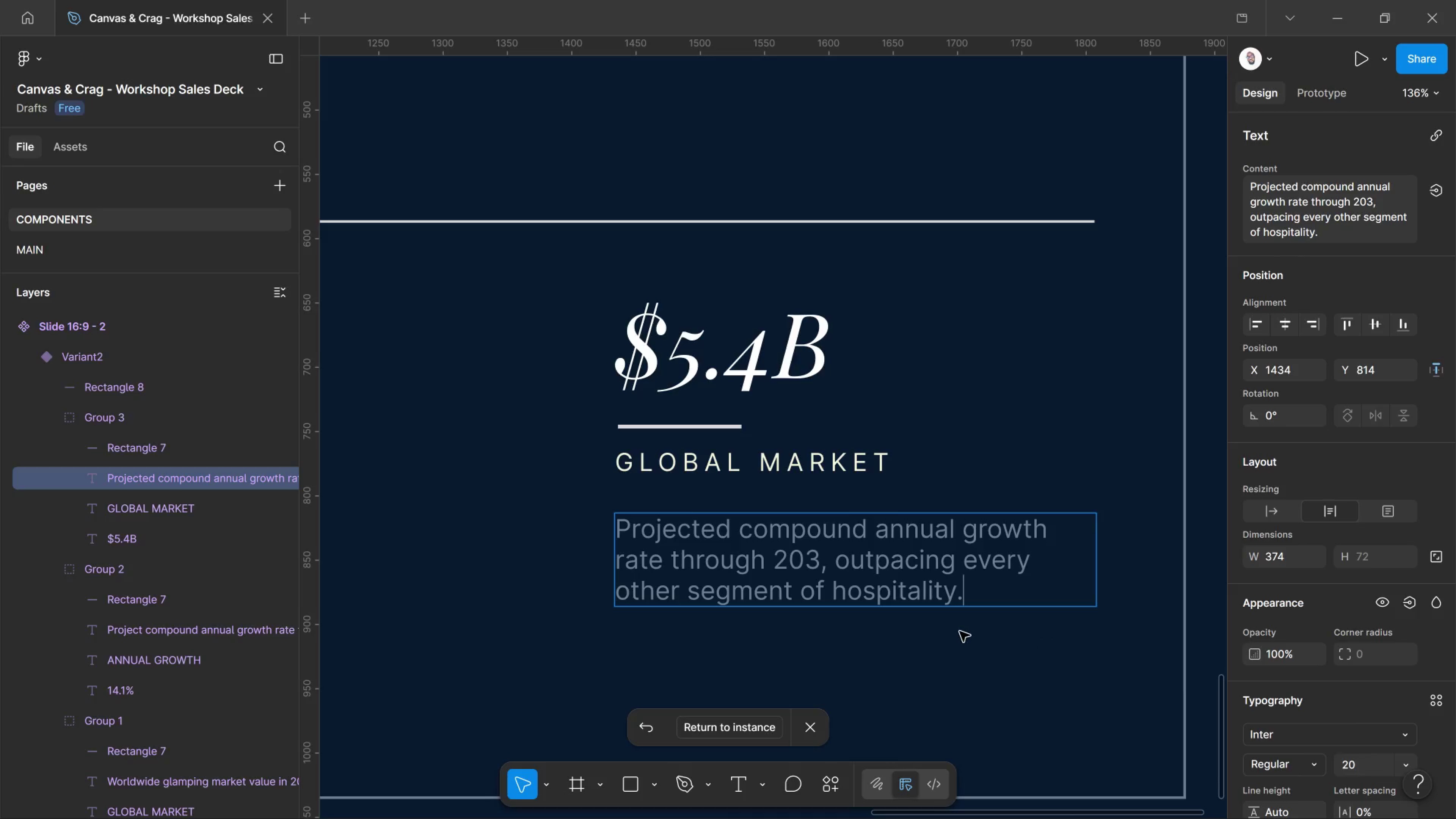 
left_click([960, 631])
 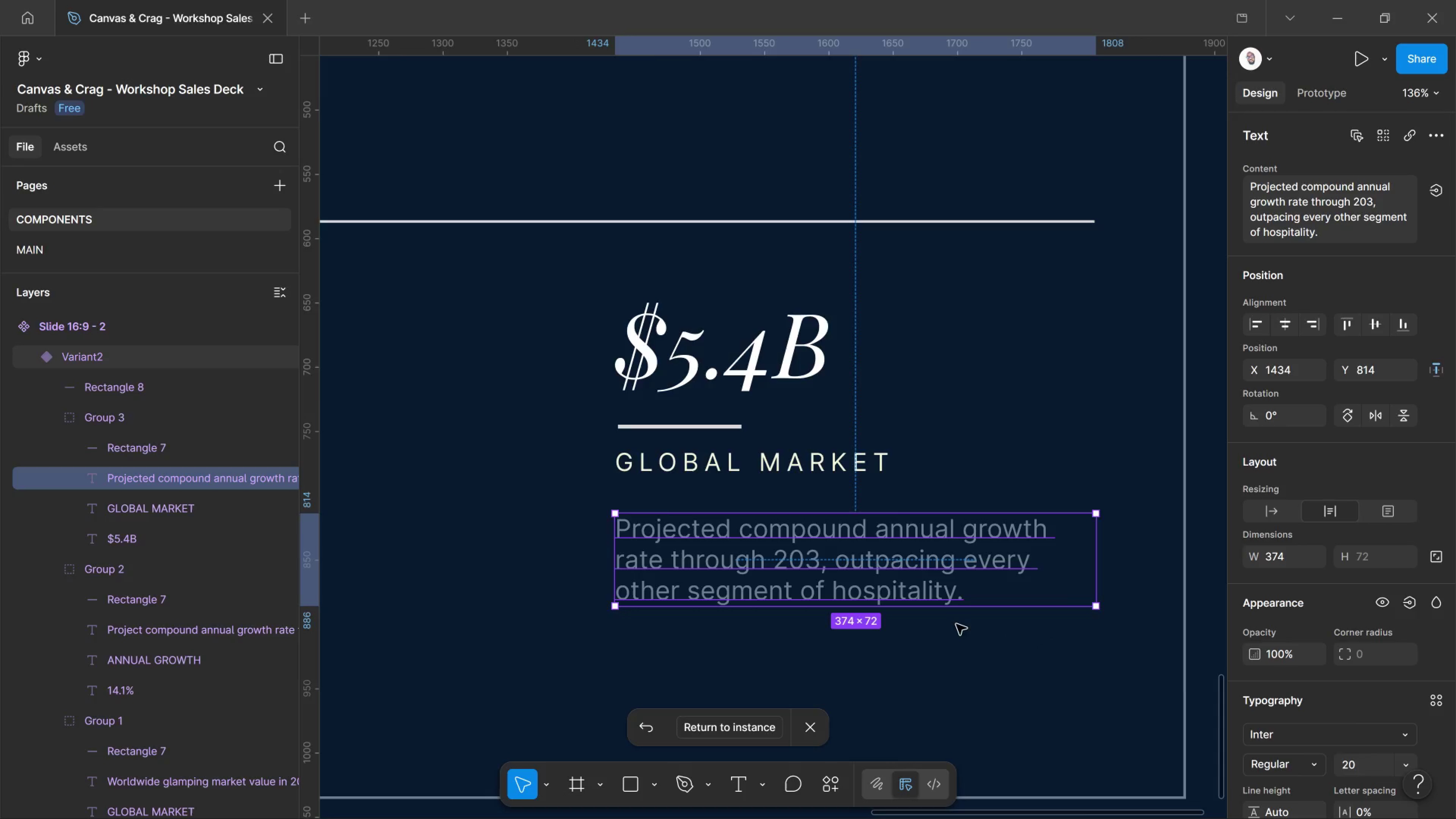 
hold_key(key=ControlLeft, duration=1.74)
scroll: coordinate [955, 609], scroll_direction: down, amount: 17.0
 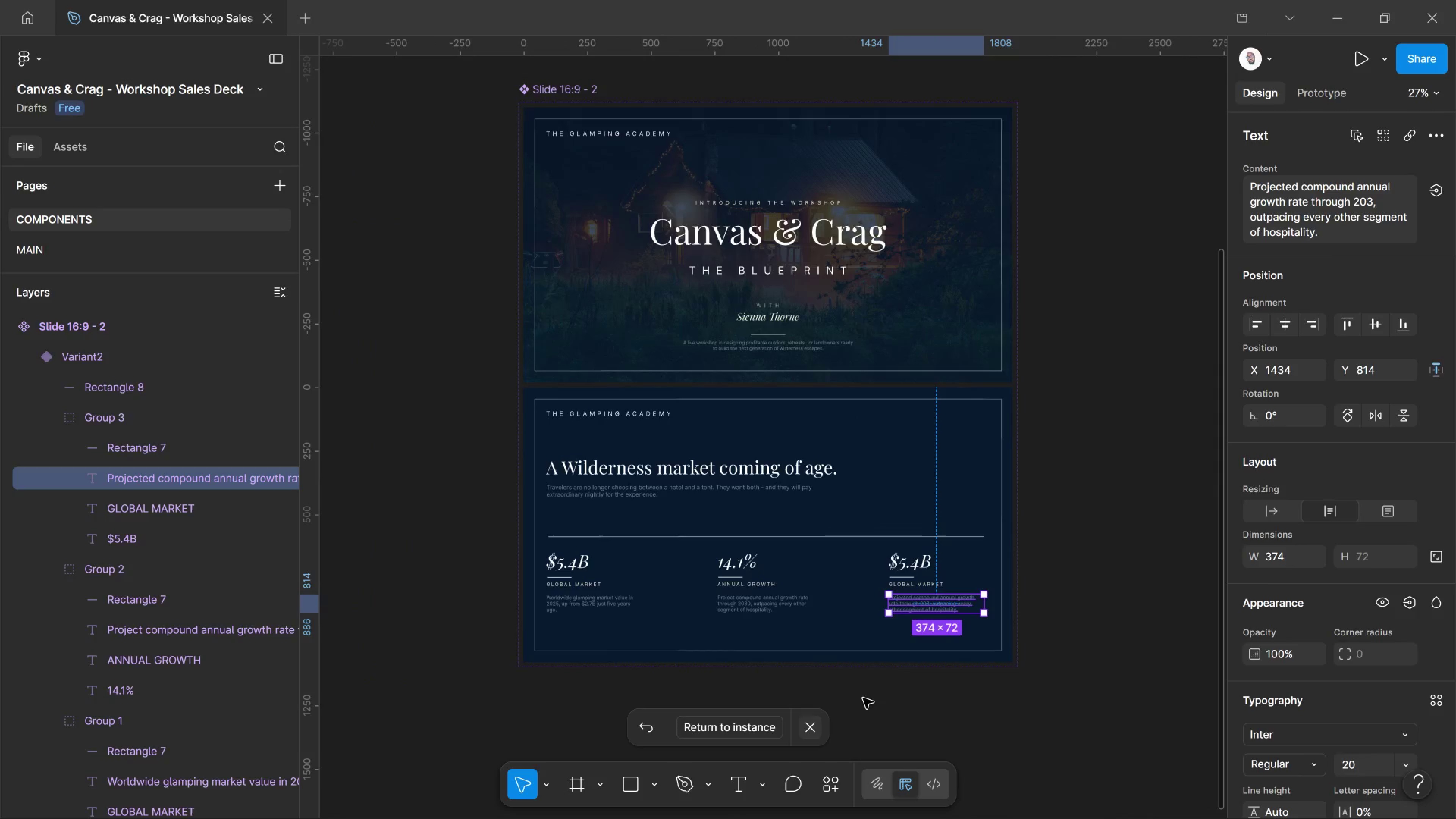 
left_click_drag(start_coordinate=[863, 698], to_coordinate=[871, 700])
 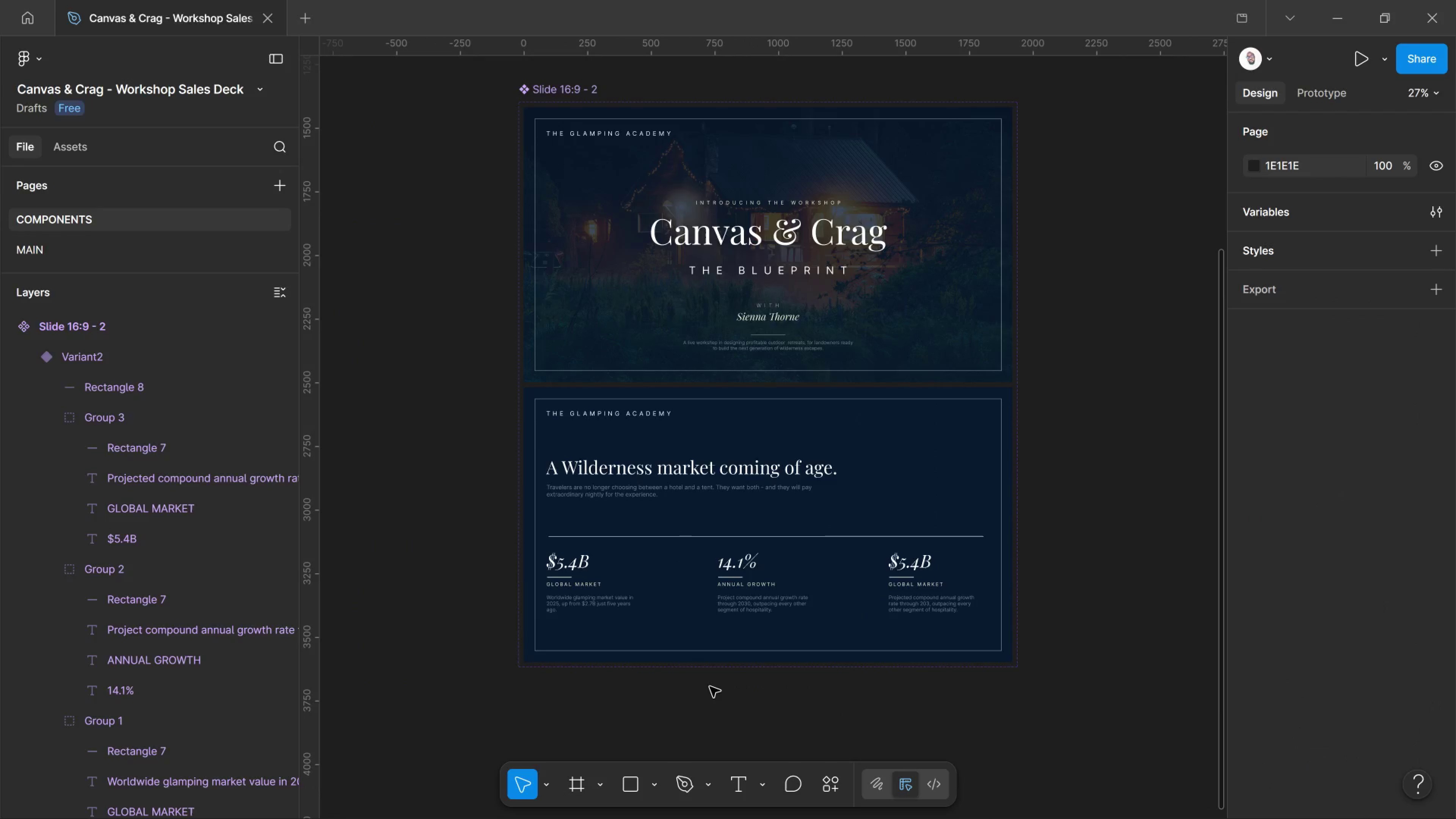 
hold_key(key=ControlLeft, duration=2.34)
scroll: coordinate [758, 713], scroll_direction: up, amount: 8.0
 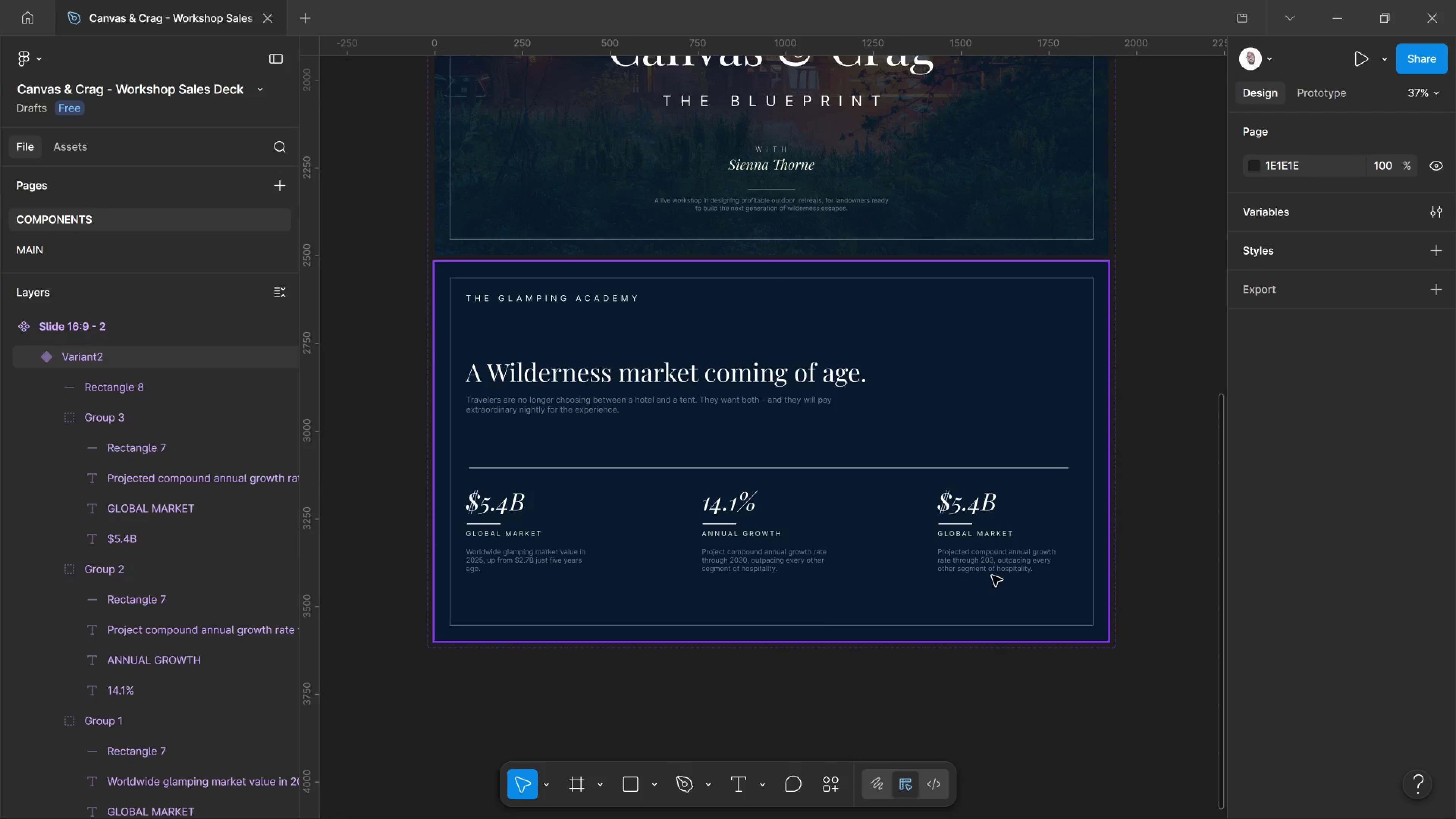 
hold_key(key=ControlLeft, duration=1.51)
scroll: coordinate [1004, 504], scroll_direction: up, amount: 12.0
 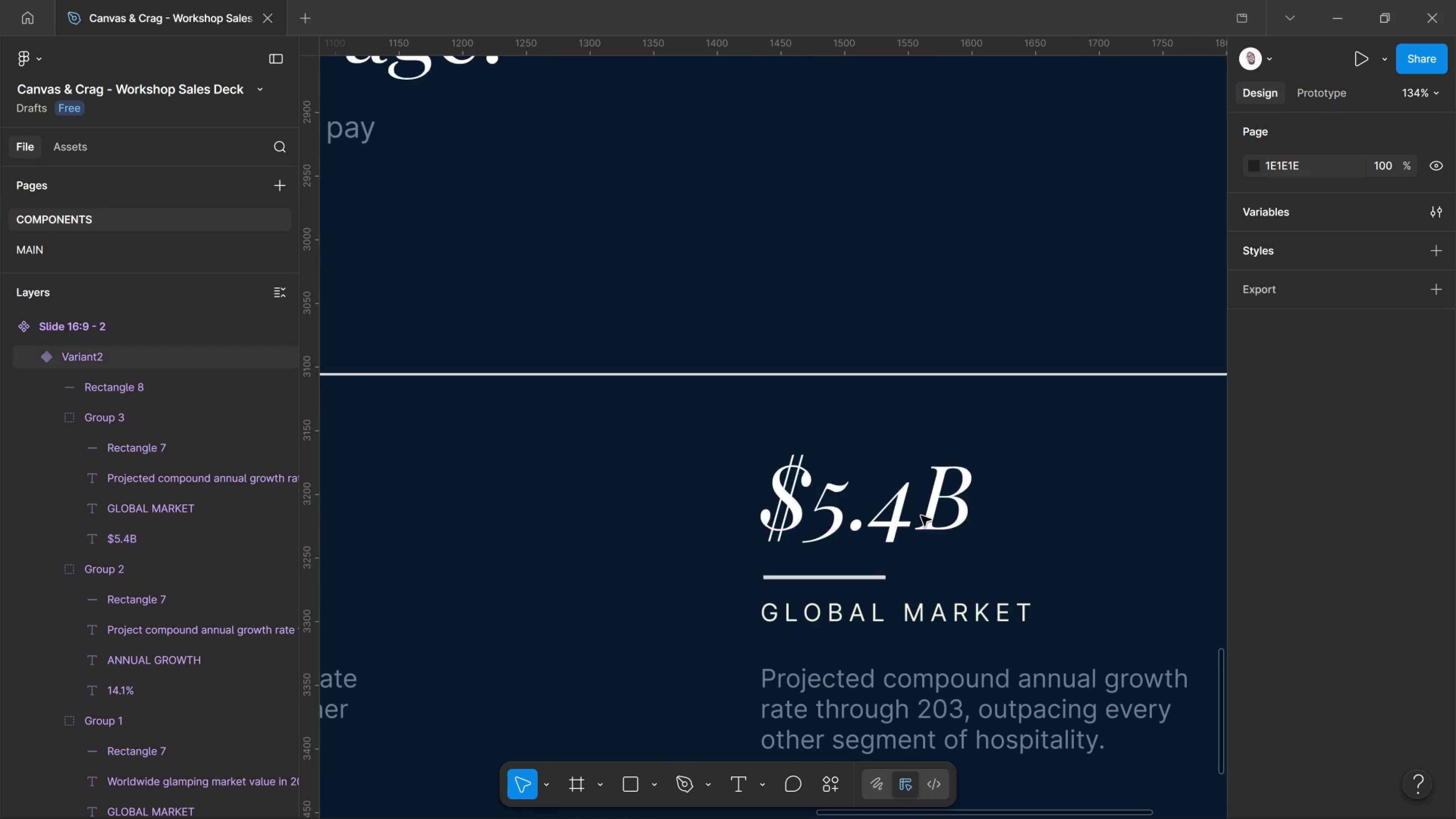 
key(Control+ControlLeft)
 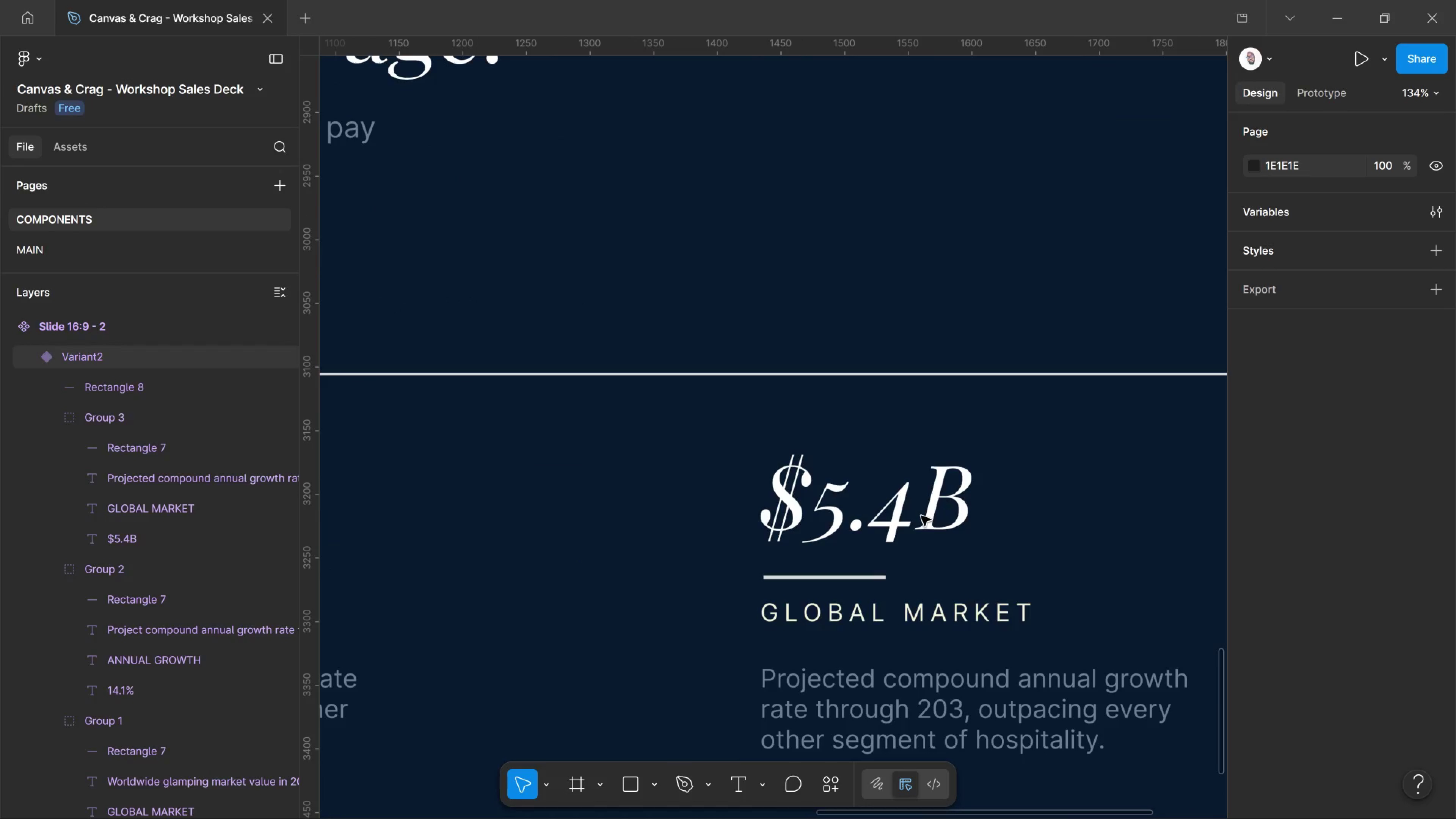 
key(Control+ControlLeft)
 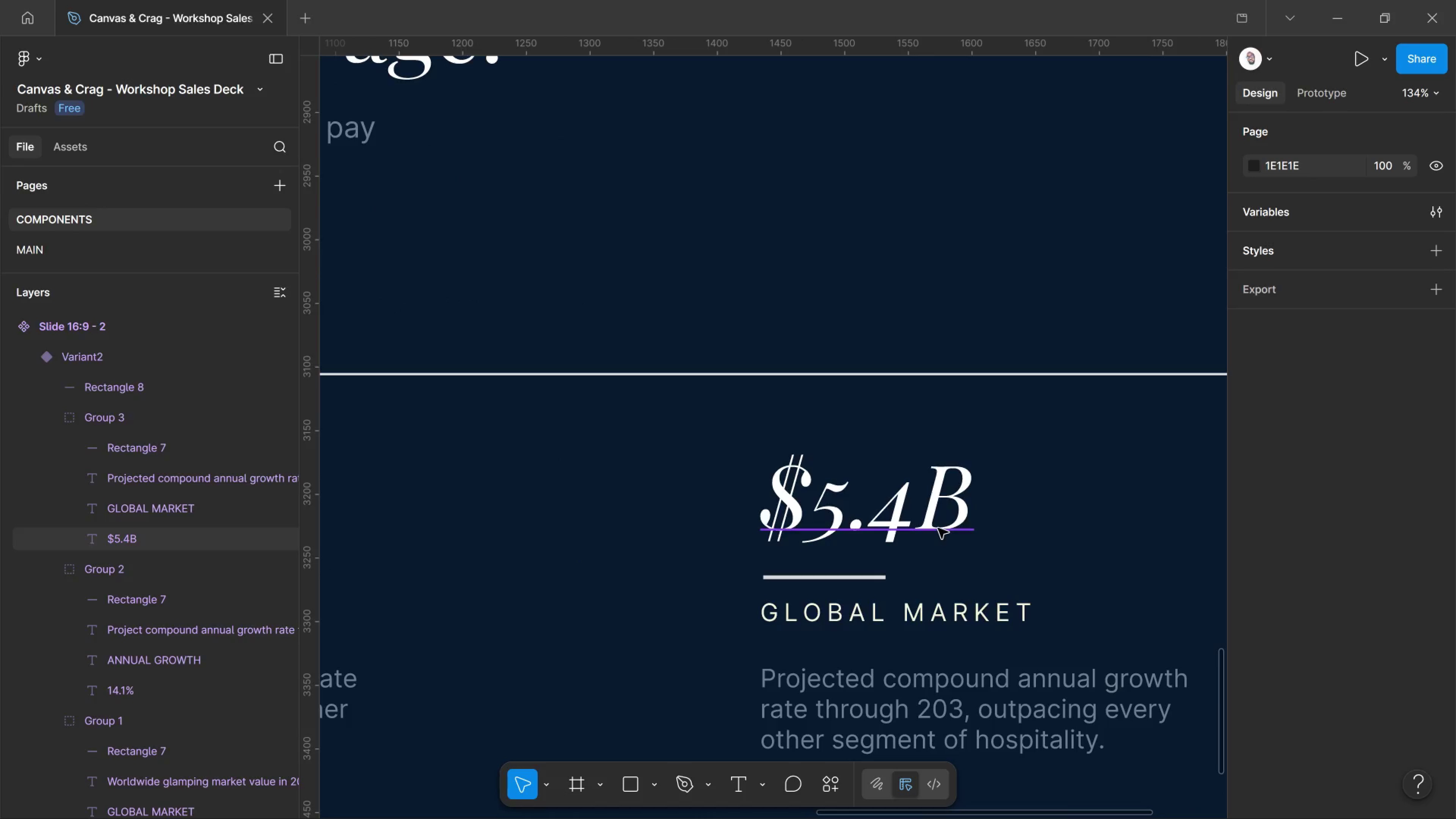 
hold_key(key=ControlLeft, duration=1.46)
left_click([936, 524])
 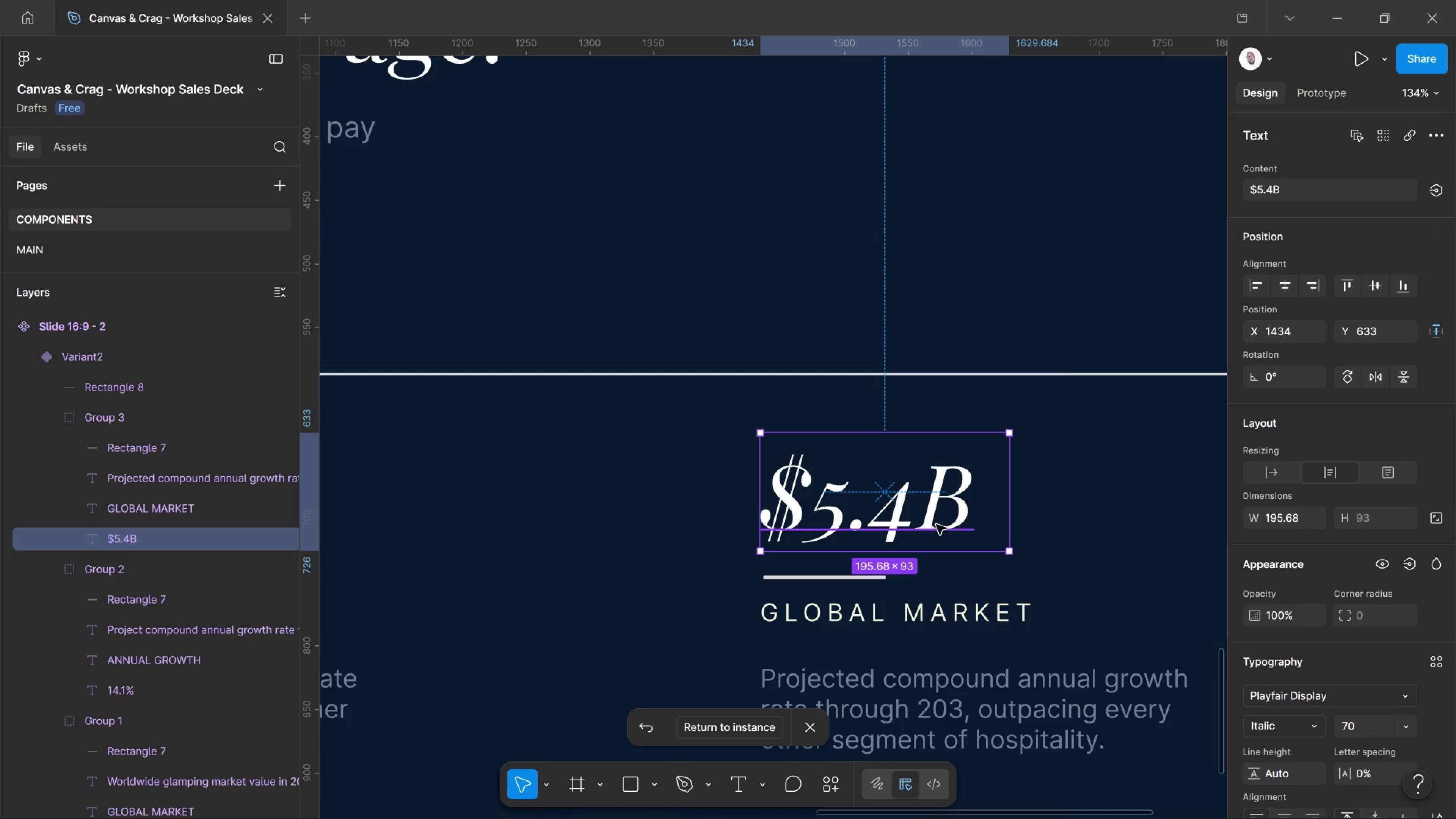 
key(T)
 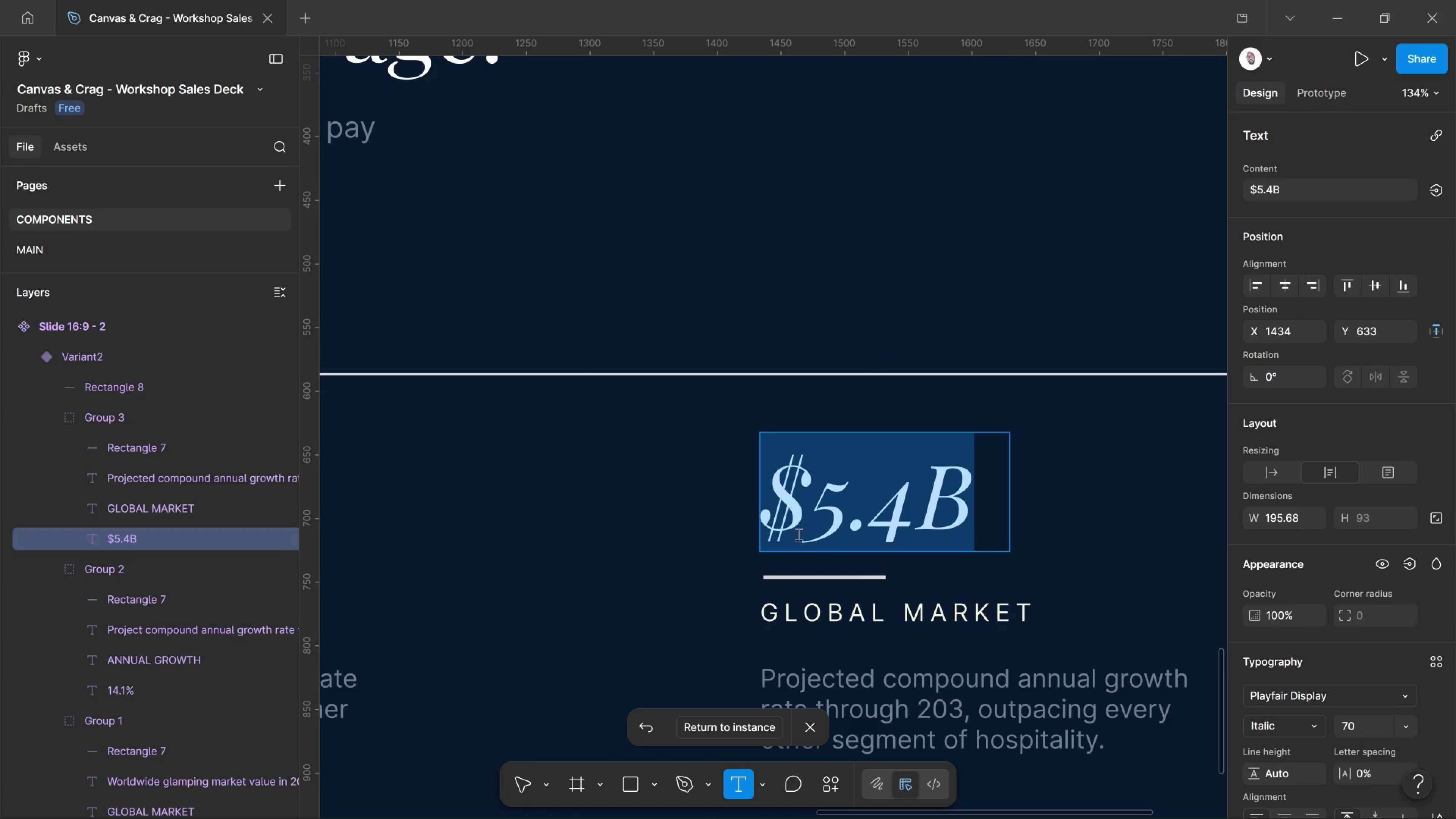 
left_click_drag(start_coordinate=[805, 524], to_coordinate=[807, 524])
 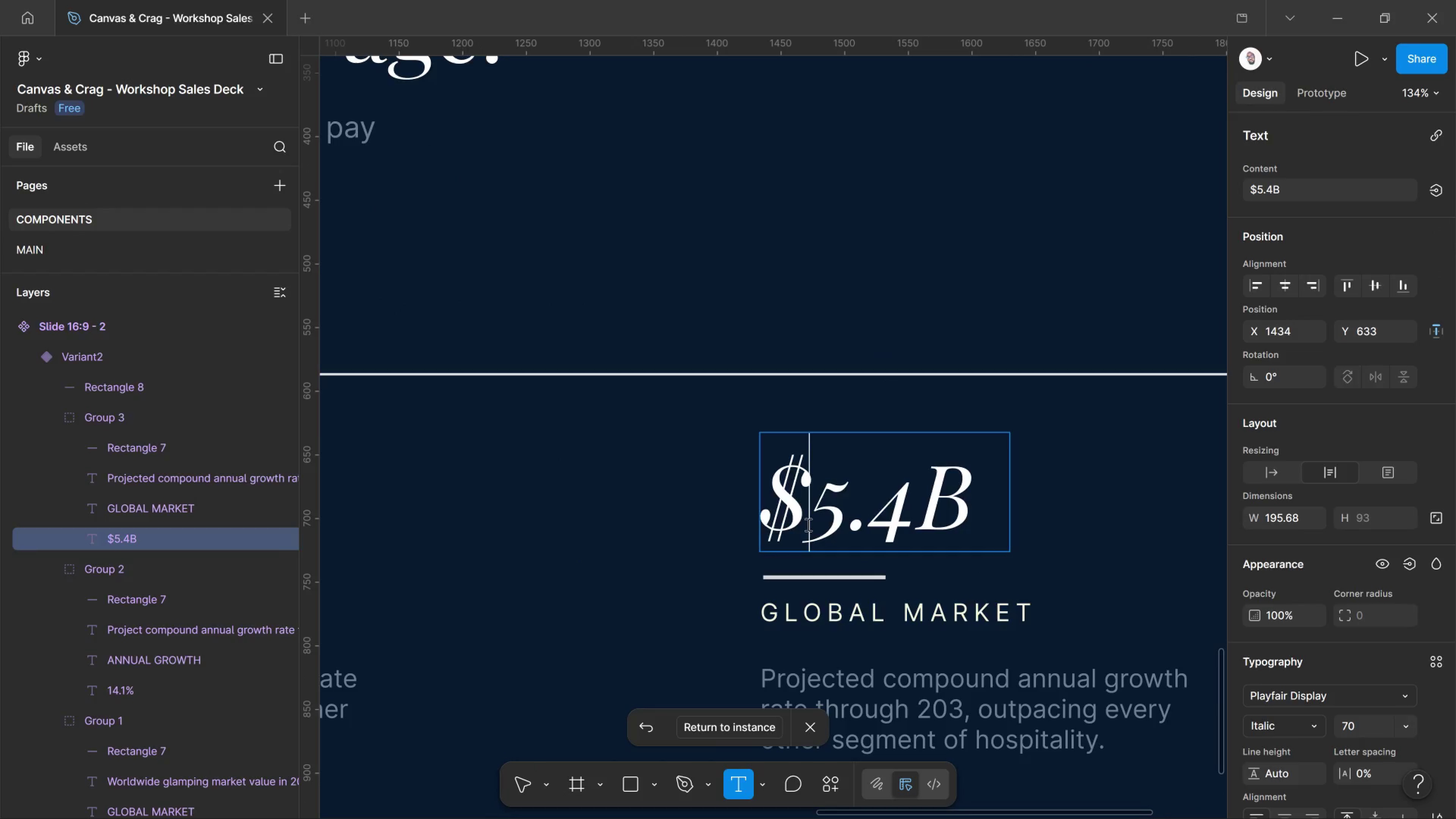 
left_click_drag(start_coordinate=[807, 524], to_coordinate=[982, 519])
 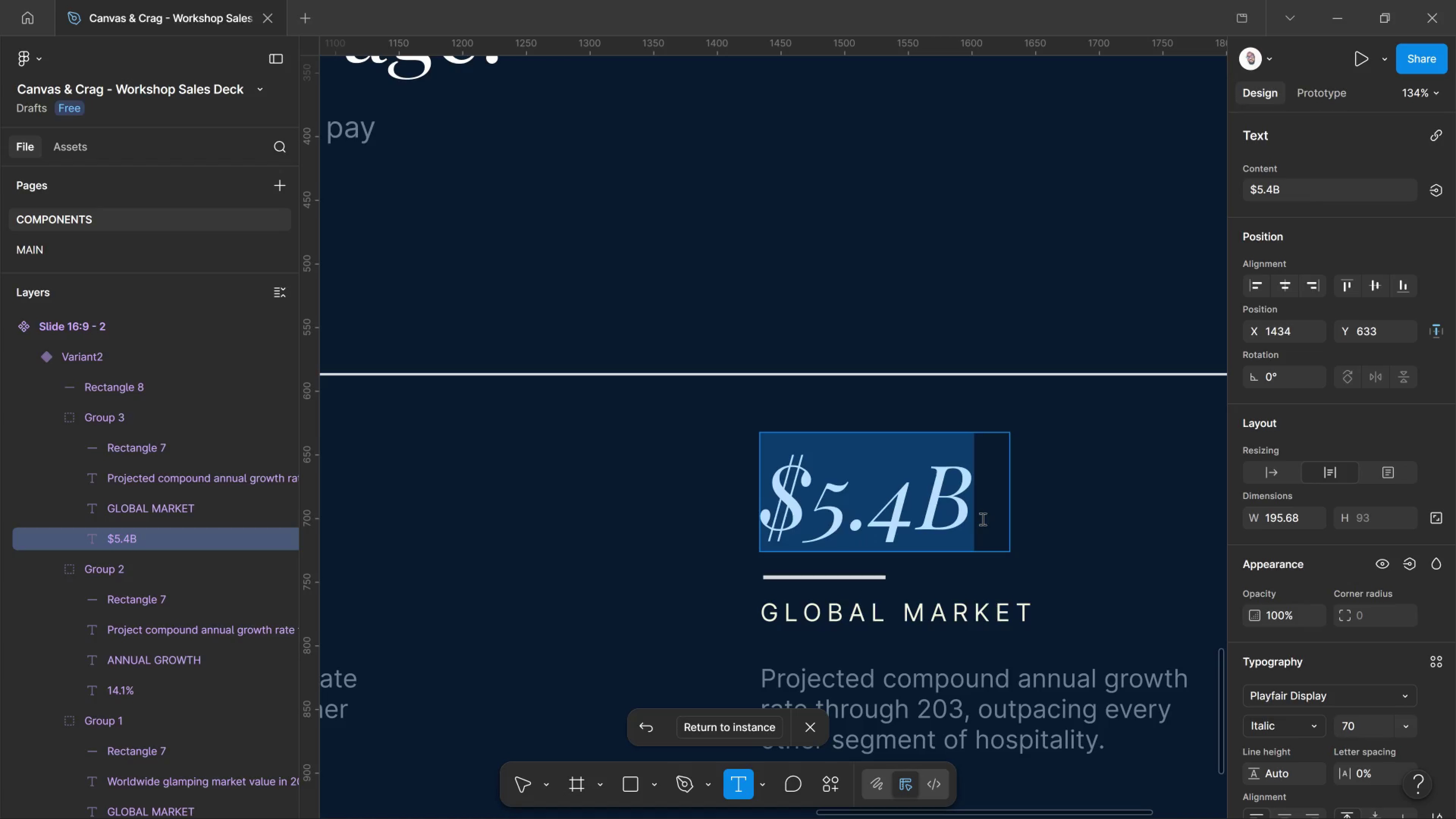 
left_click([982, 519])
 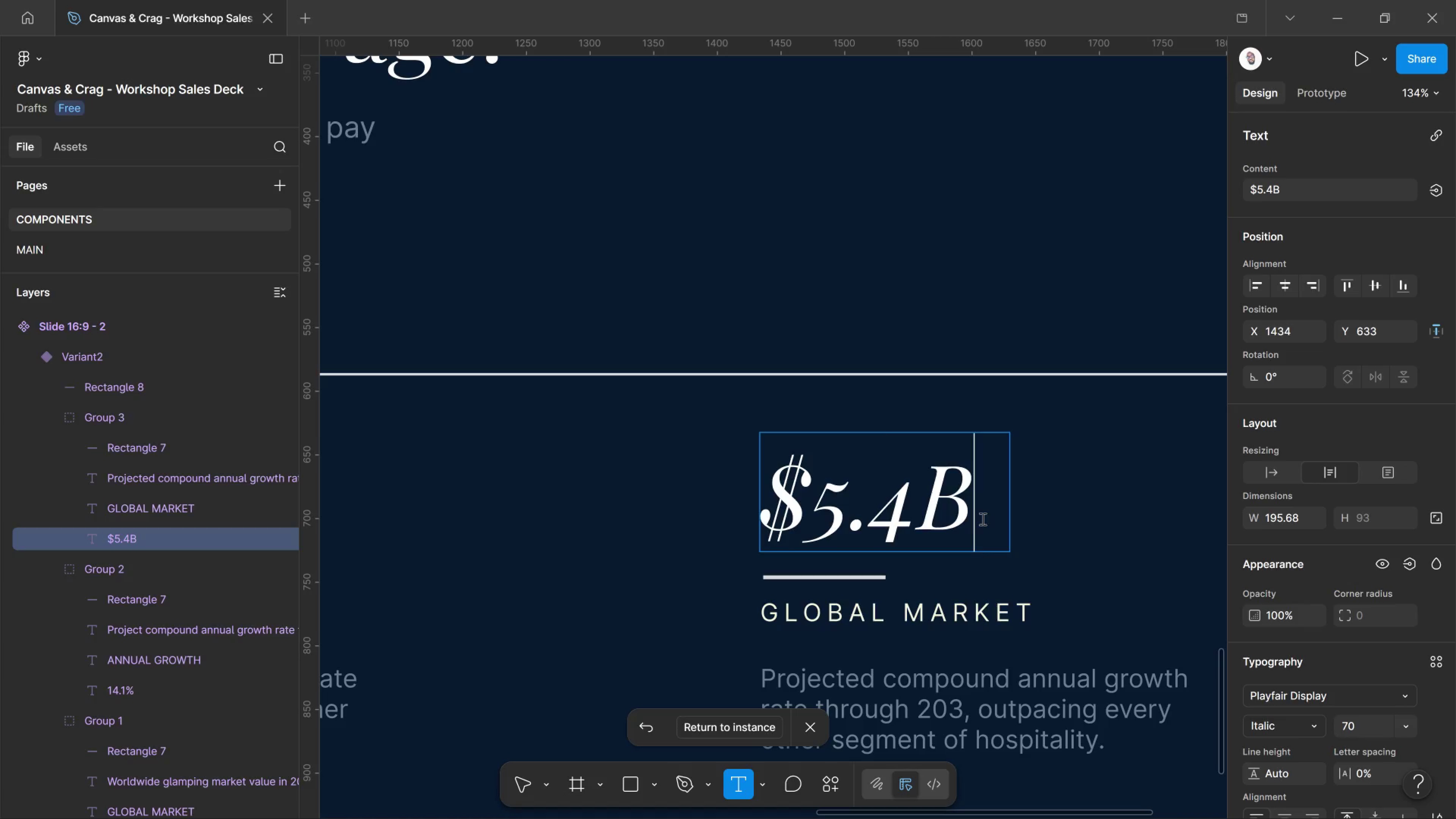 
left_click_drag(start_coordinate=[982, 519], to_coordinate=[824, 500])
 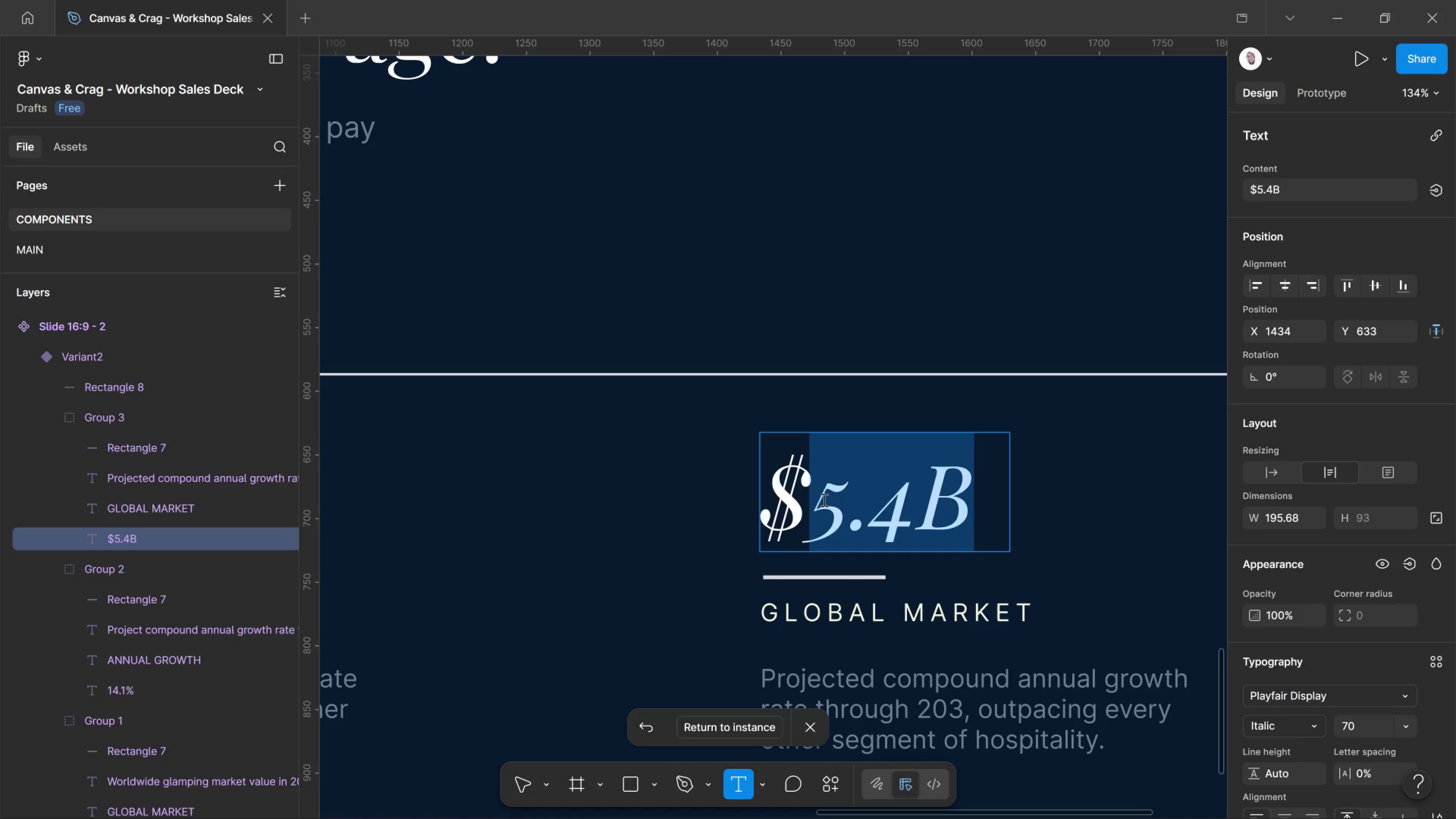 
type(385)
 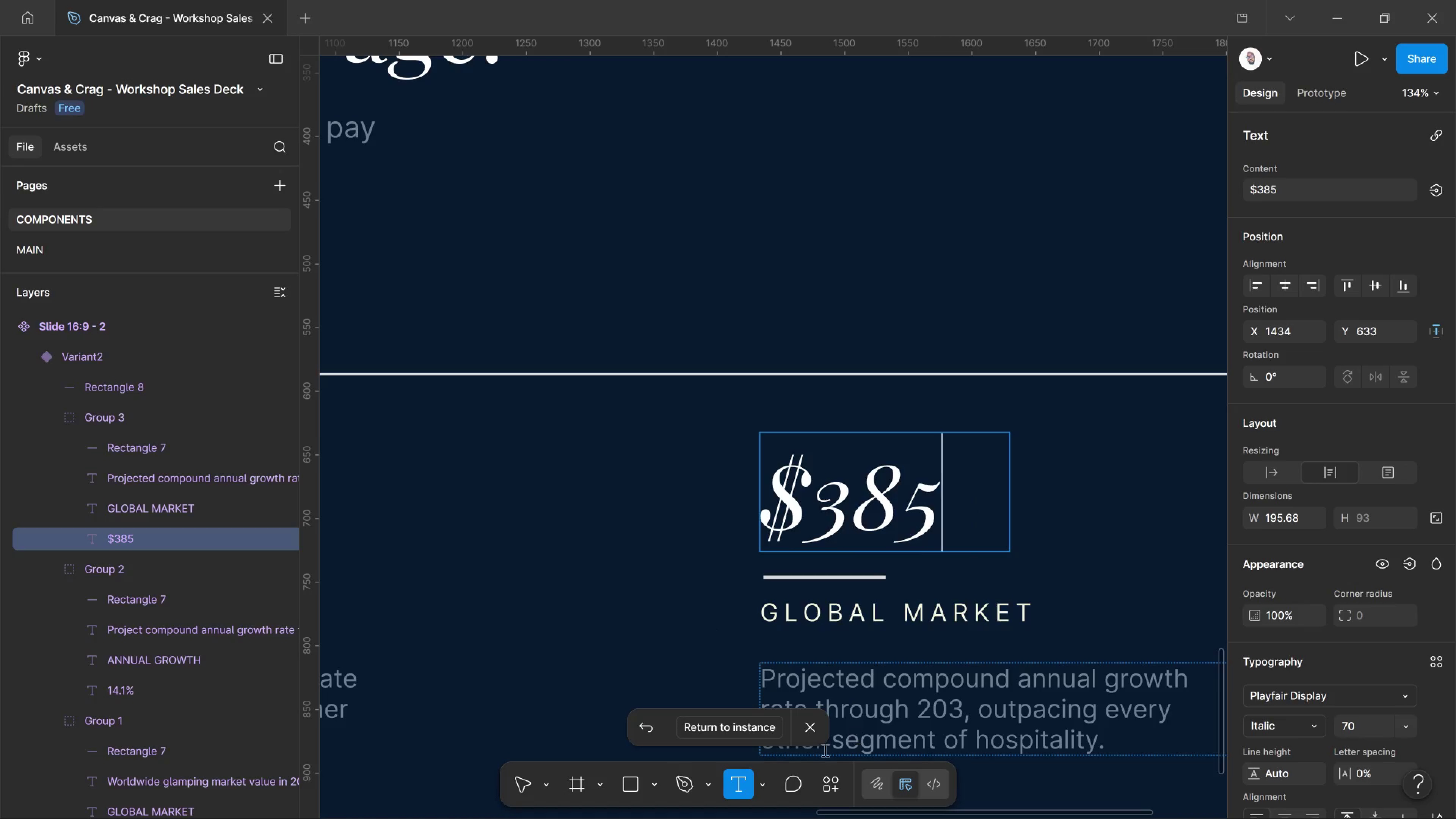 
left_click_drag(start_coordinate=[521, 788], to_coordinate=[519, 788])
 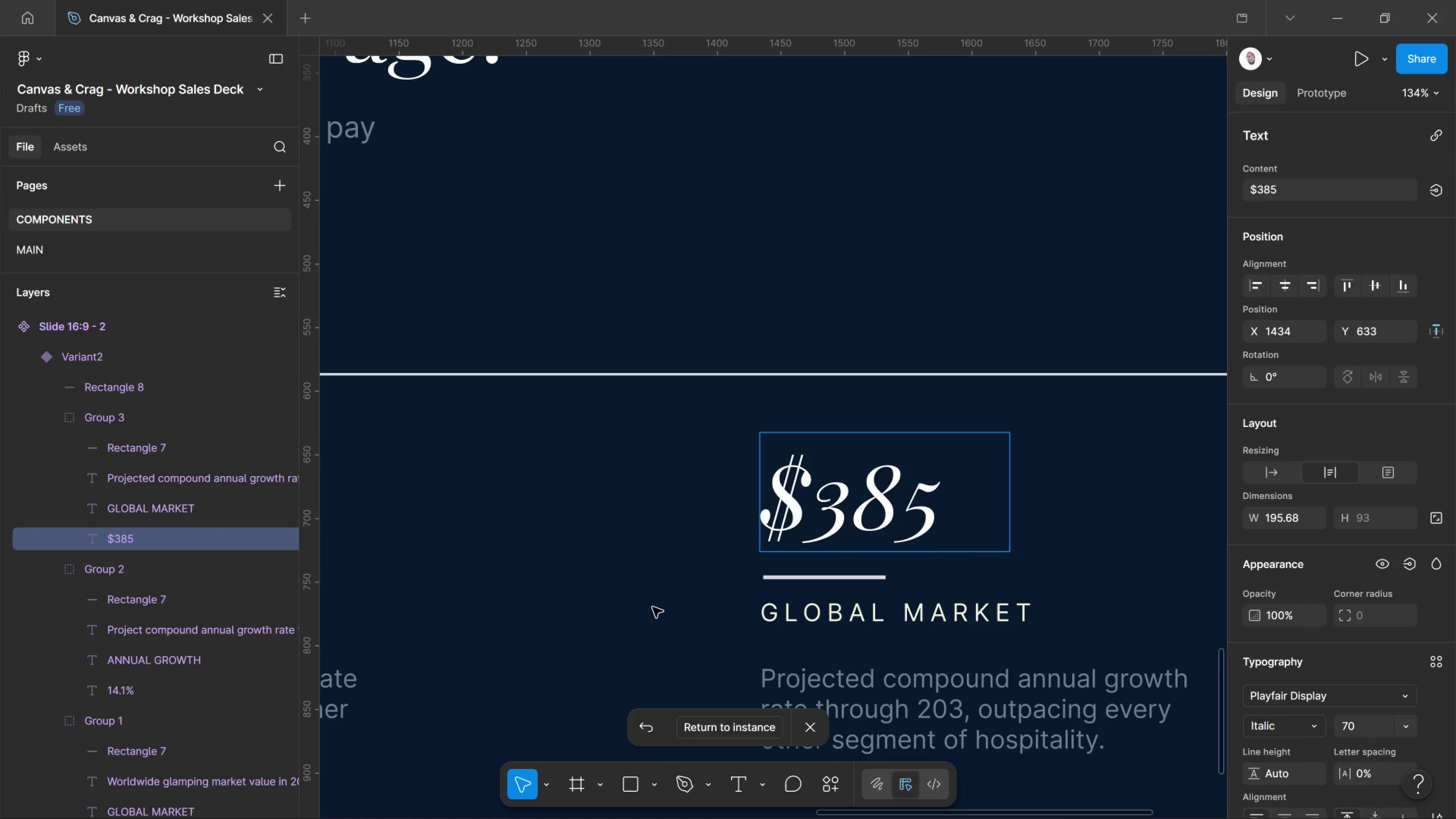 
hold_key(key=ControlLeft, duration=1.21)
scroll: coordinate [718, 591], scroll_direction: down, amount: 15.0
 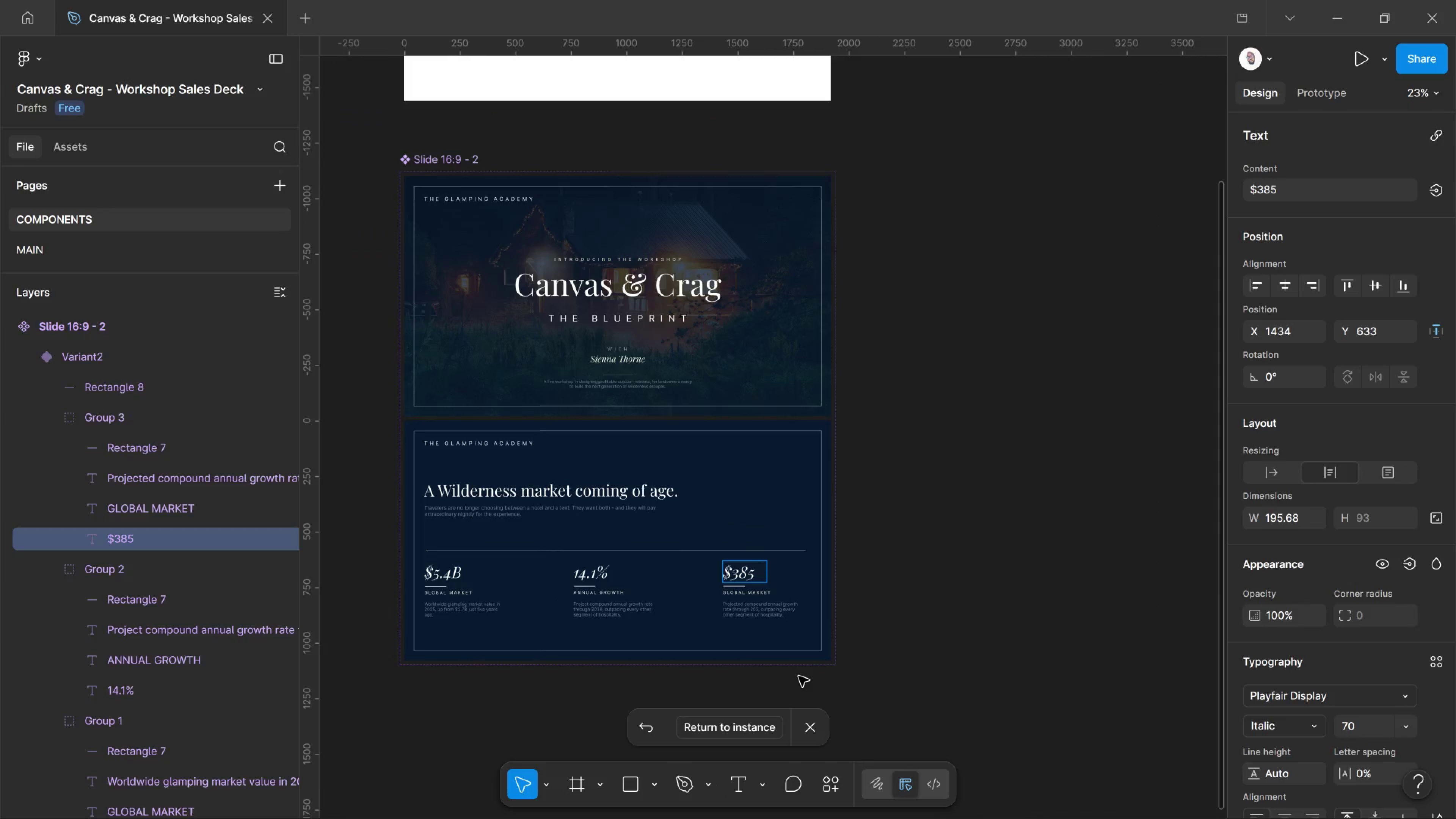 
left_click([800, 676])
 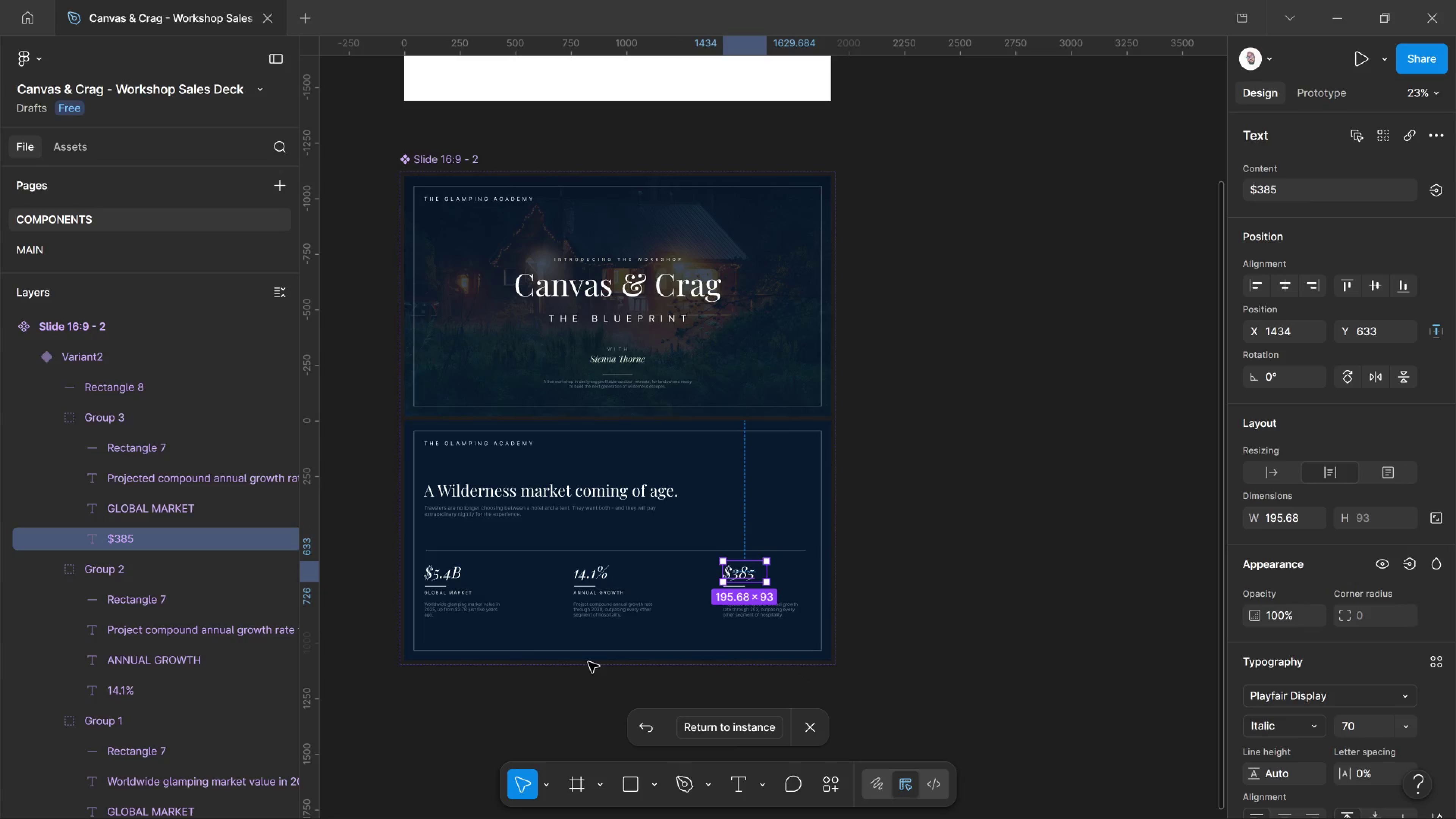 
hold_key(key=ControlLeft, duration=0.3)
scroll: coordinate [925, 646], scroll_direction: up, amount: 11.0
 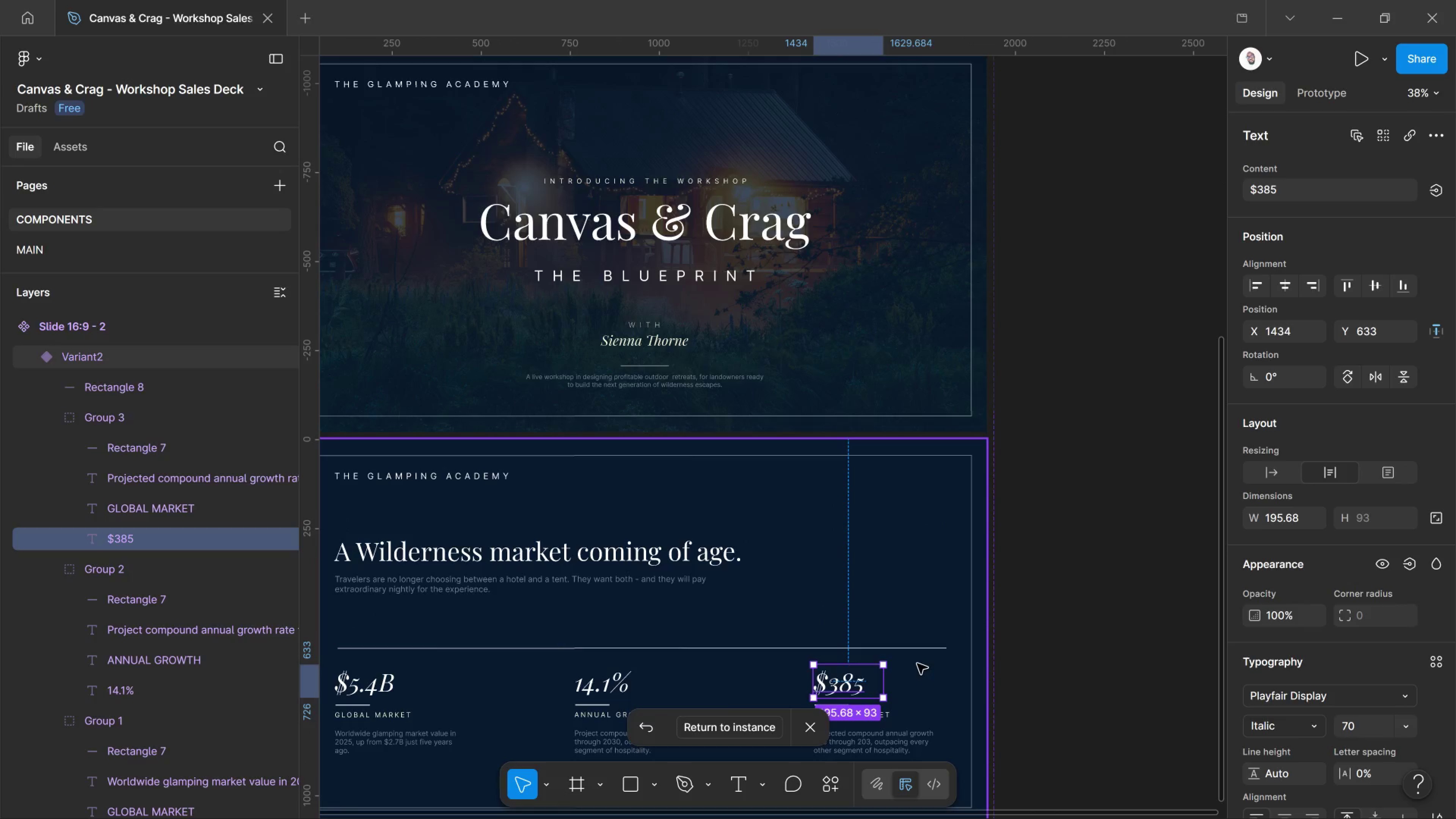 
scroll: coordinate [908, 658], scroll_direction: down, amount: 7.0
 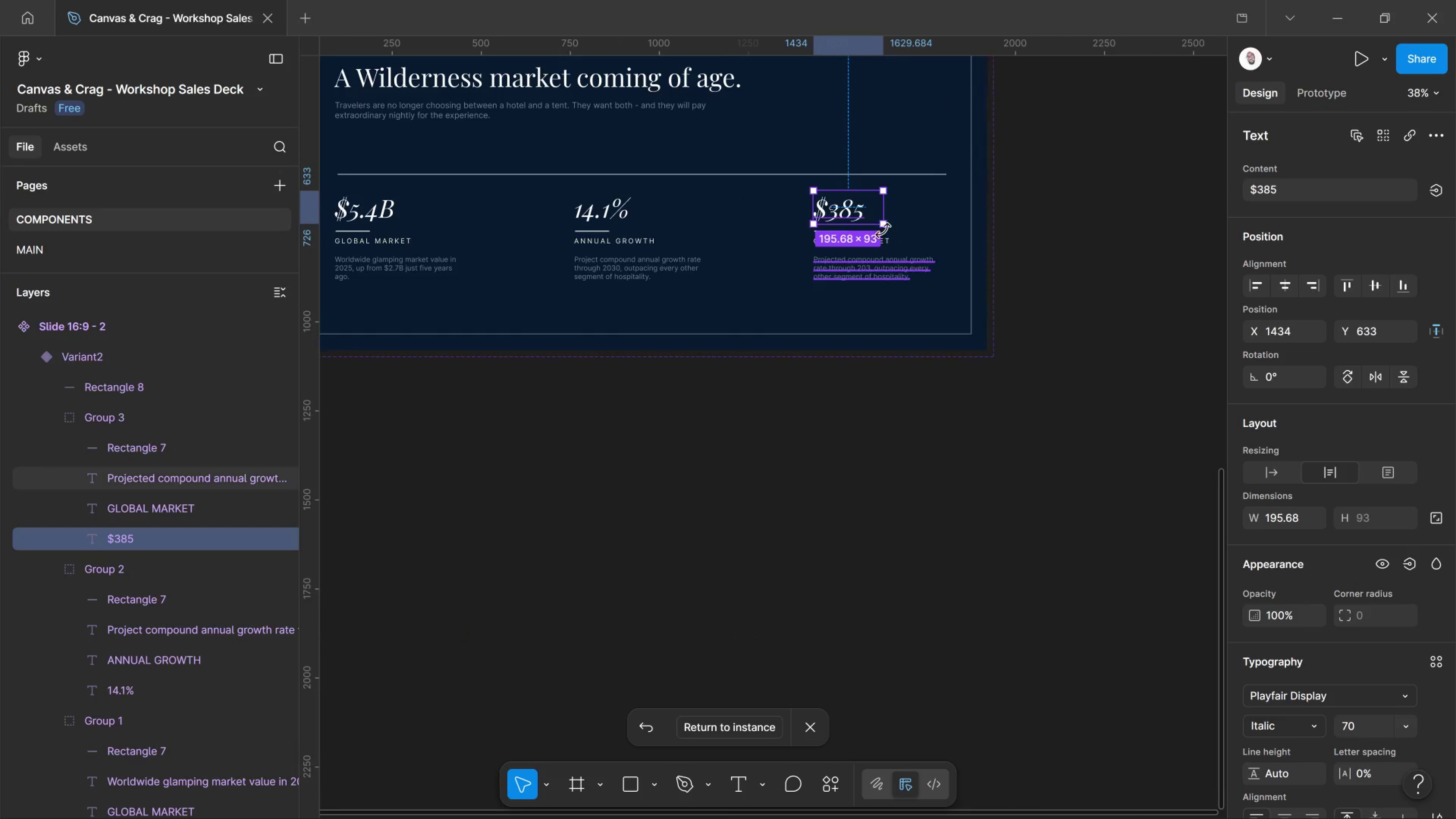 
hold_key(key=AltLeft, duration=0.46)
 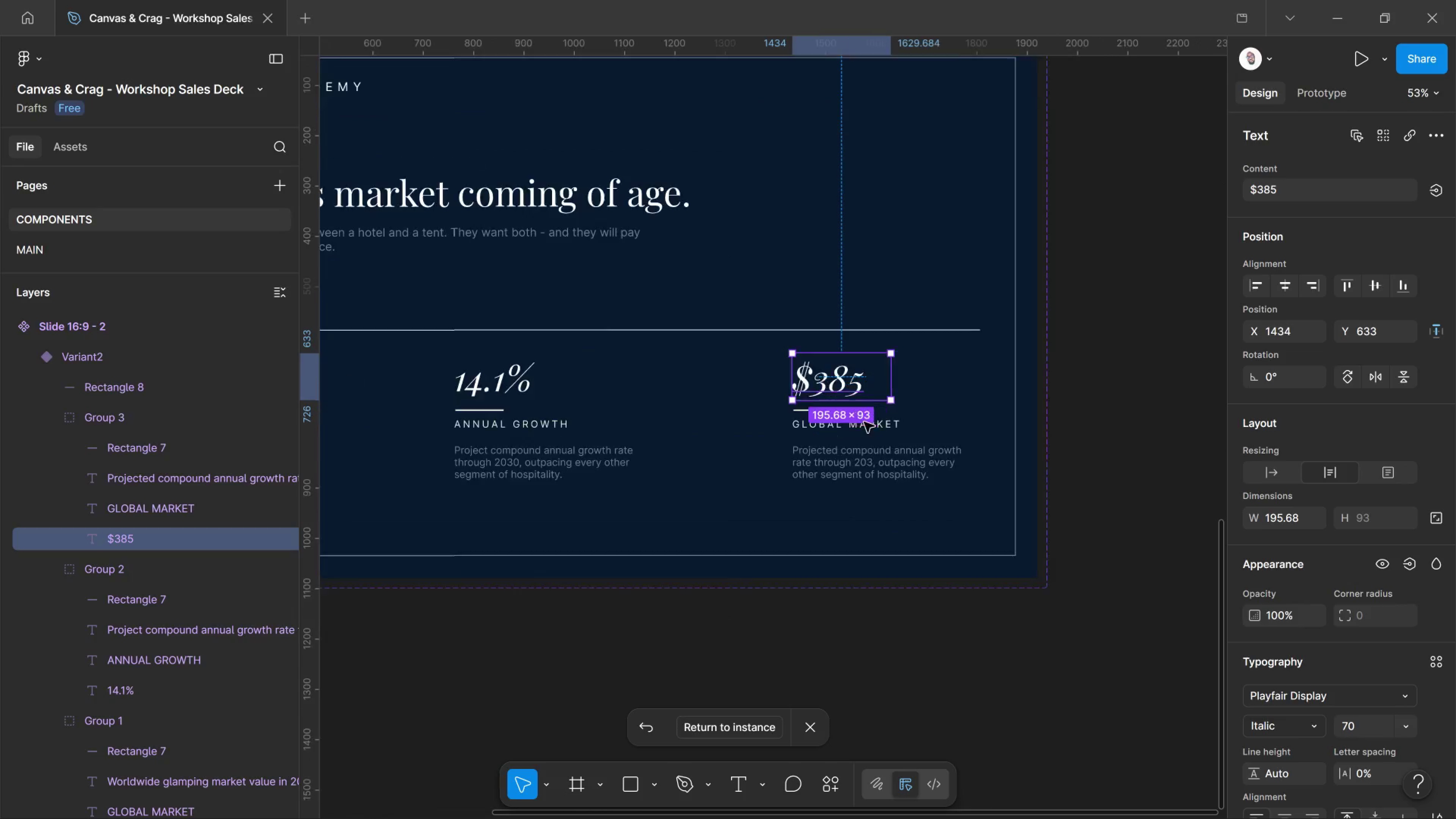 
hold_key(key=ControlLeft, duration=1.45)
 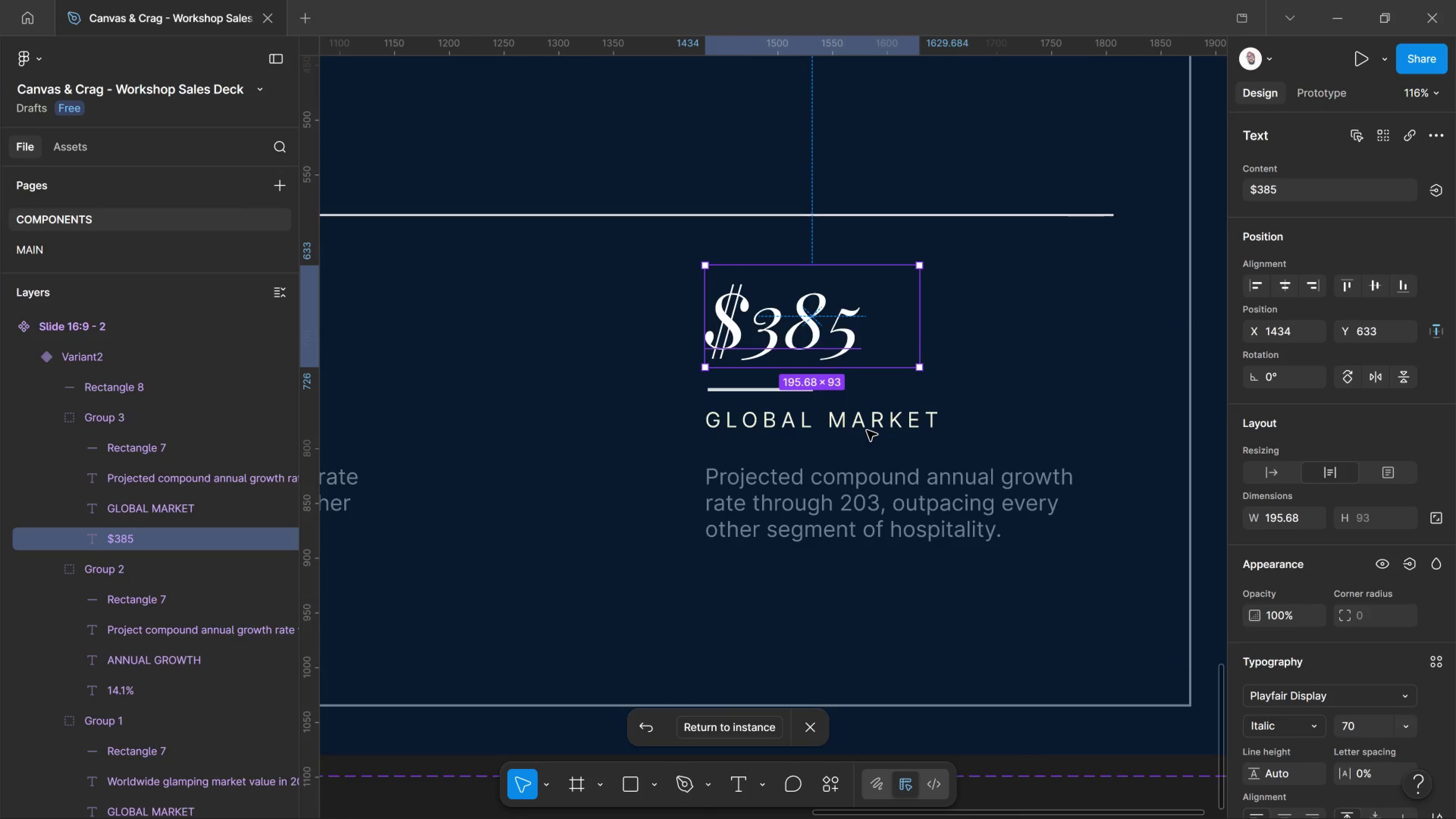 
scroll: coordinate [867, 430], scroll_direction: up, amount: 14.0
 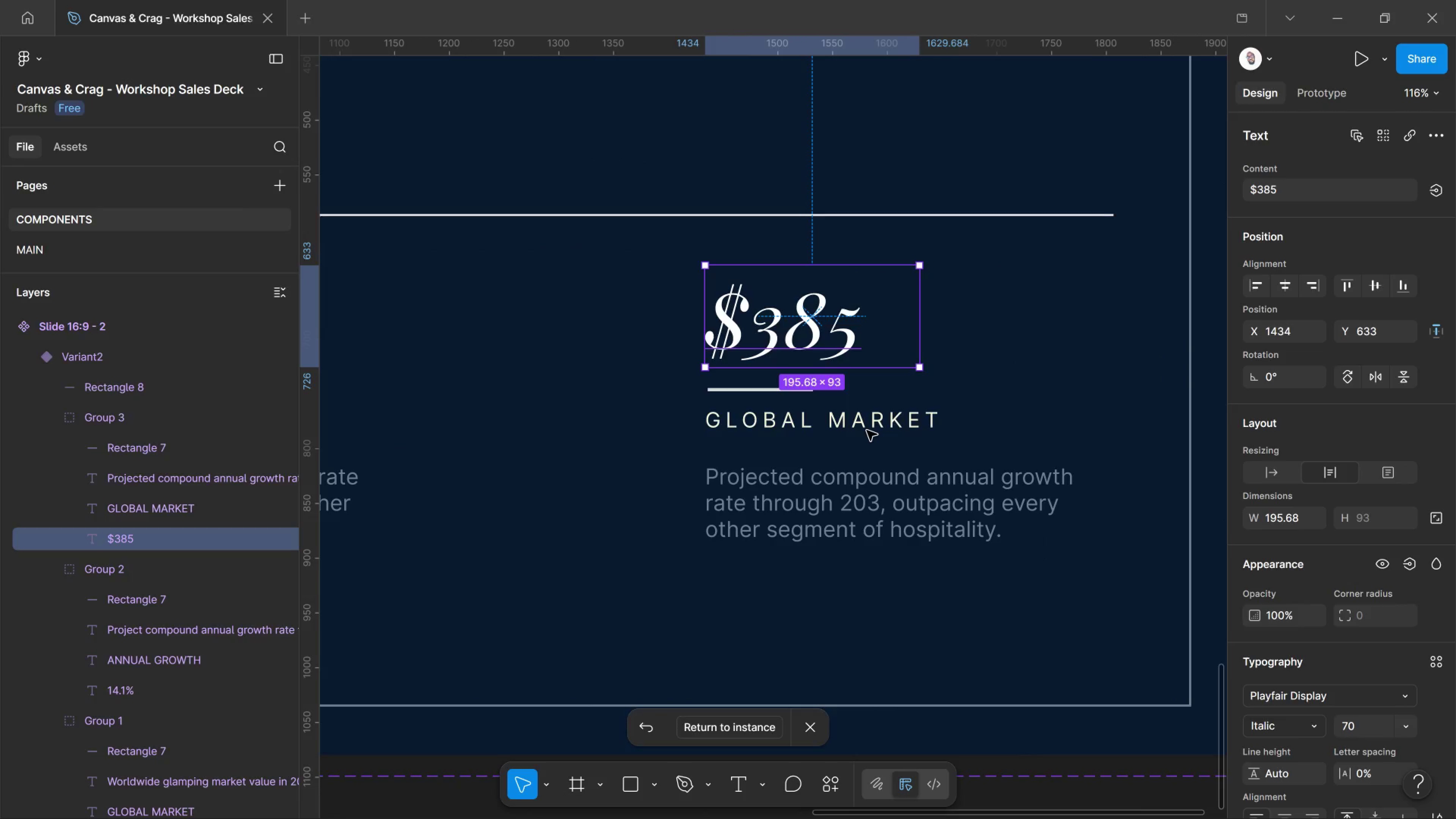 
double_click([847, 417])
 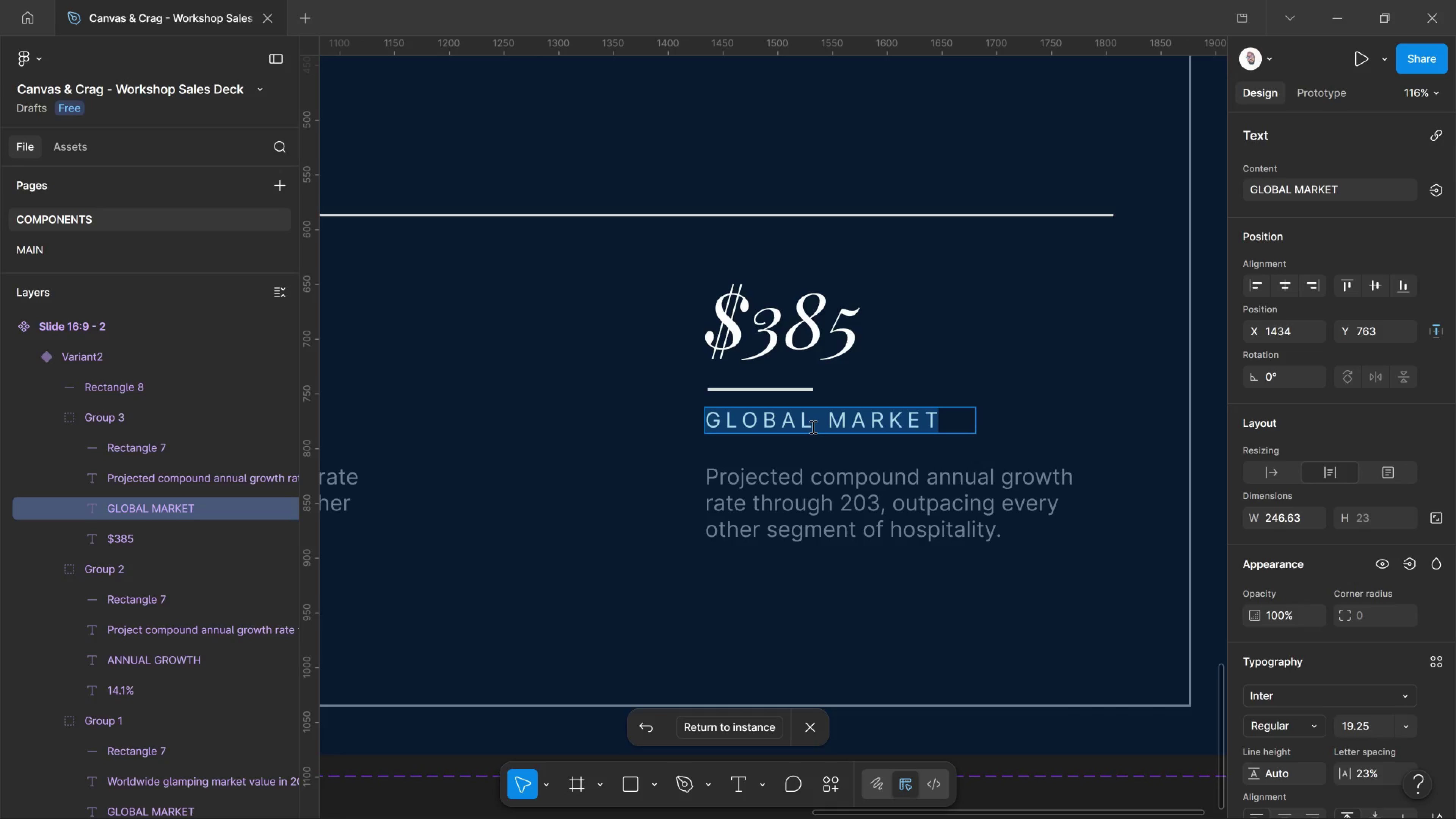 
type(AVG. NIGHTLY RATE)
 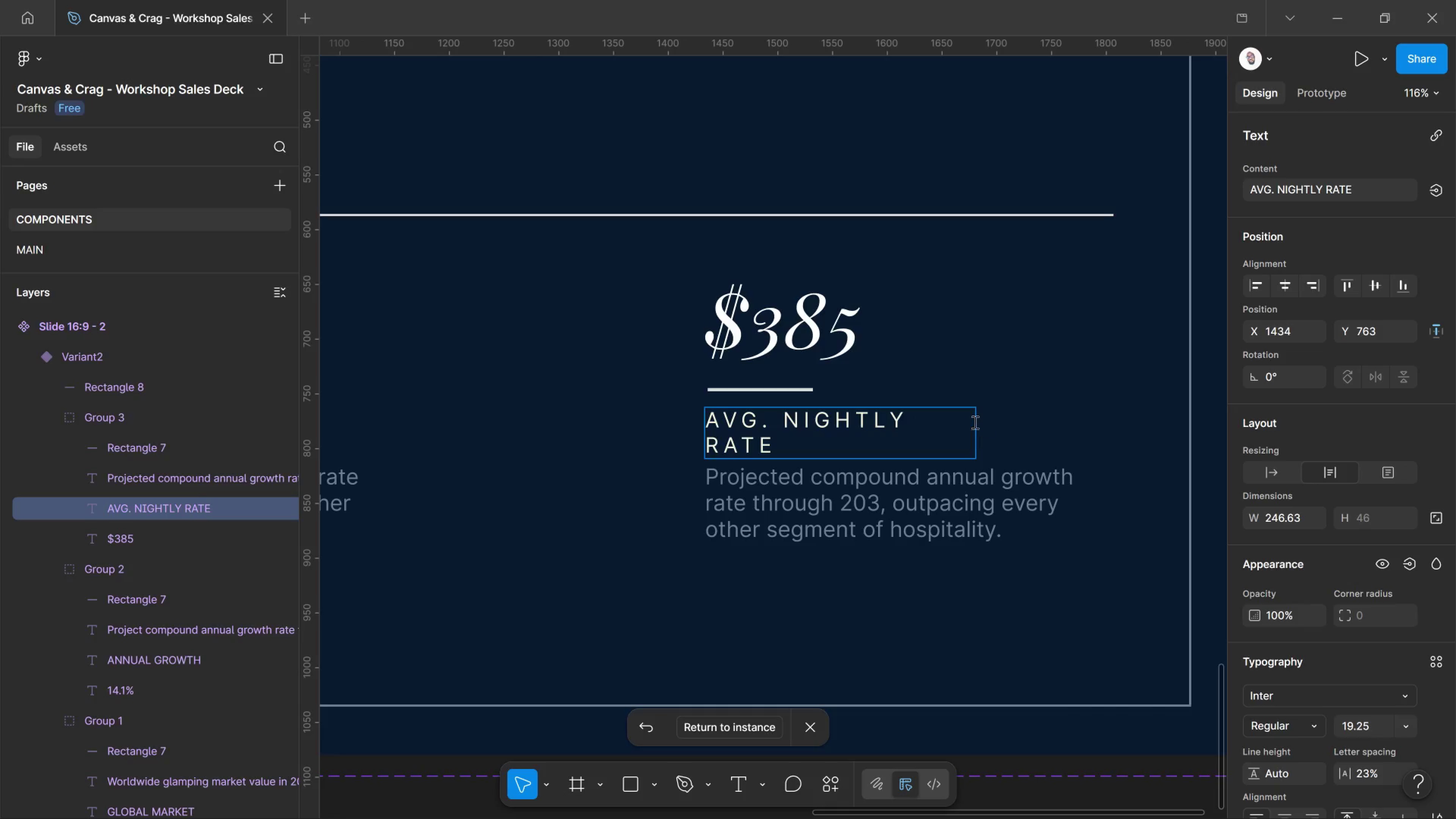 
left_click([993, 436])
 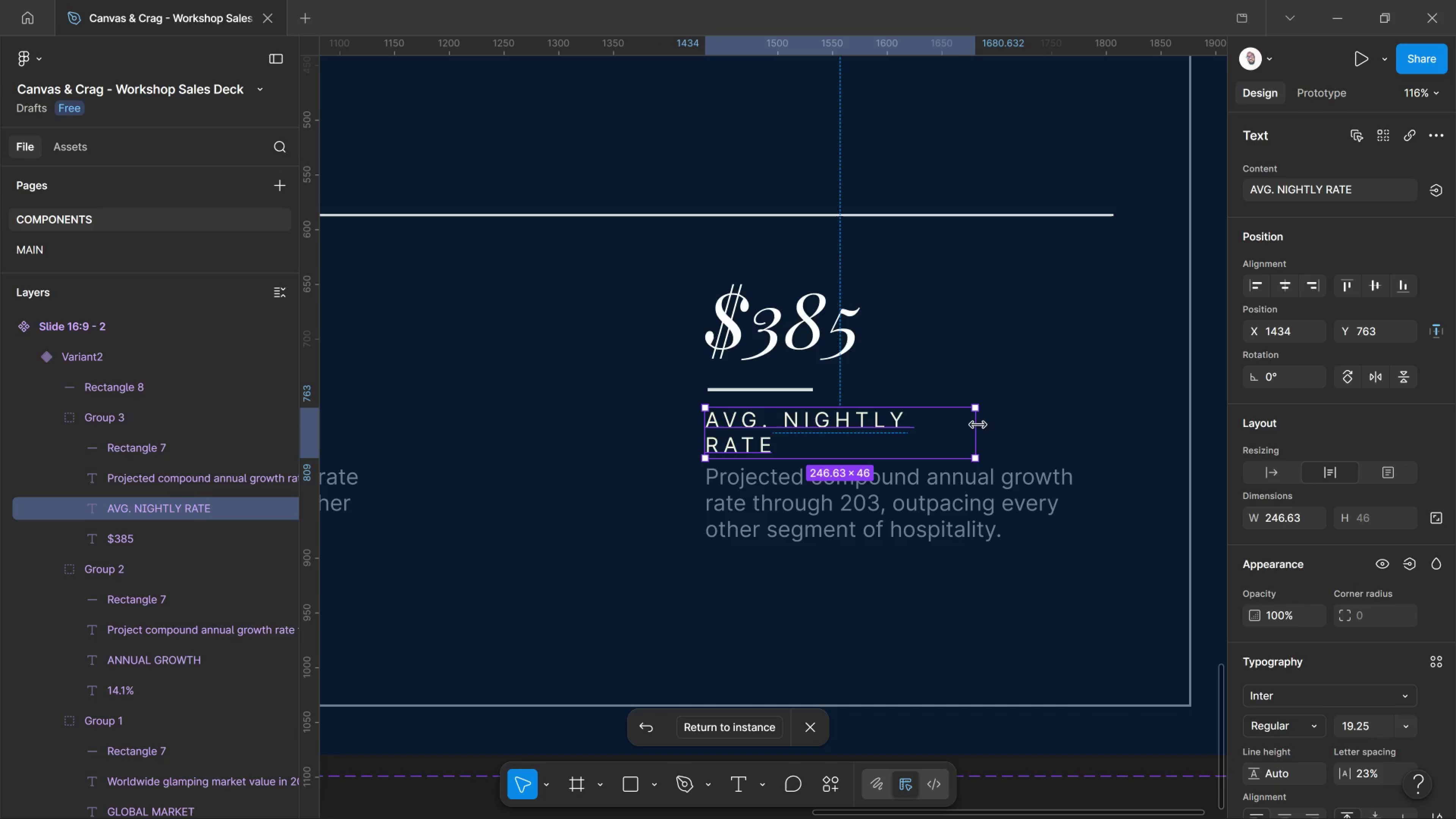 
left_click_drag(start_coordinate=[978, 423], to_coordinate=[999, 440])
 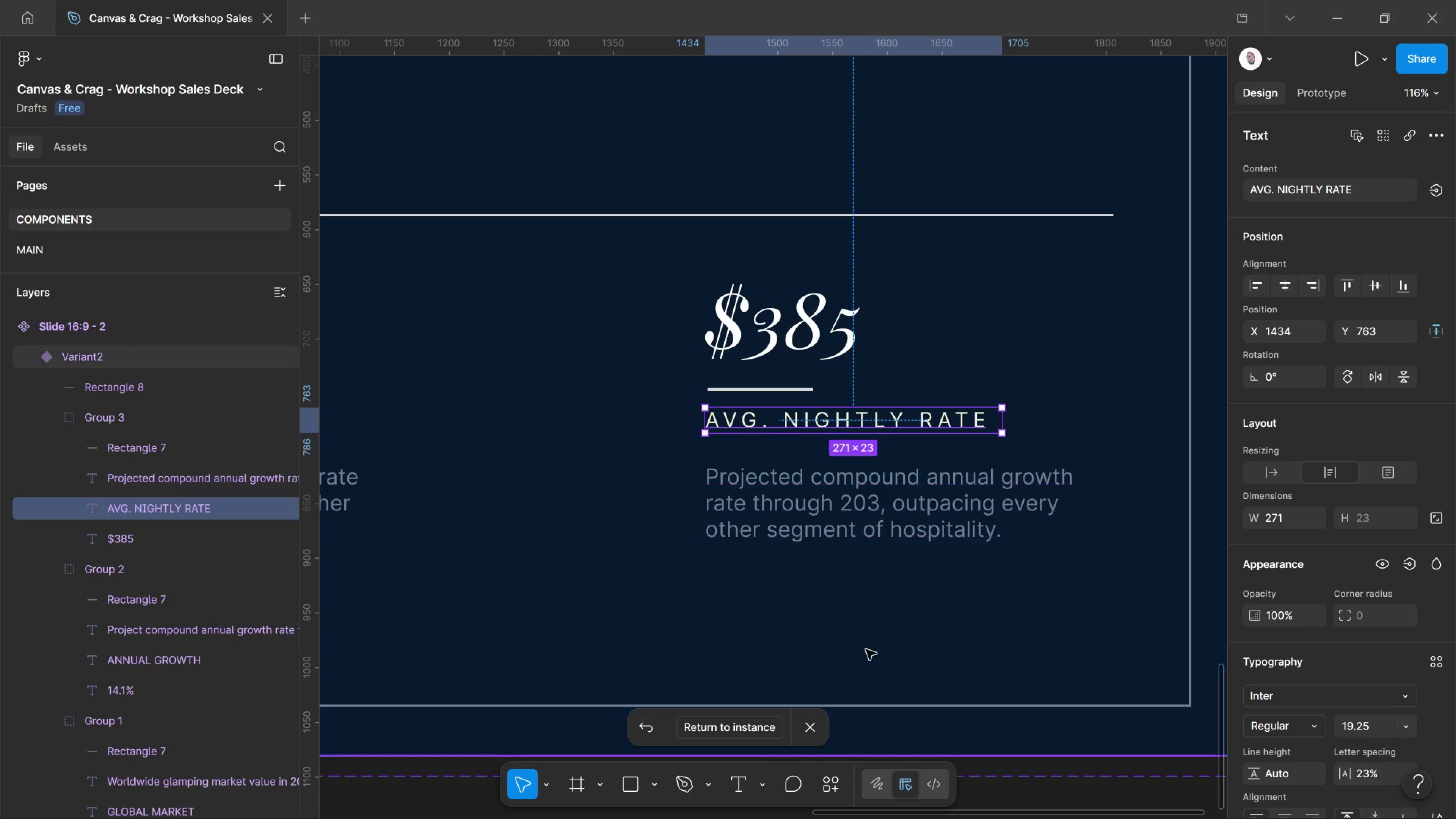 
left_click([860, 648])
 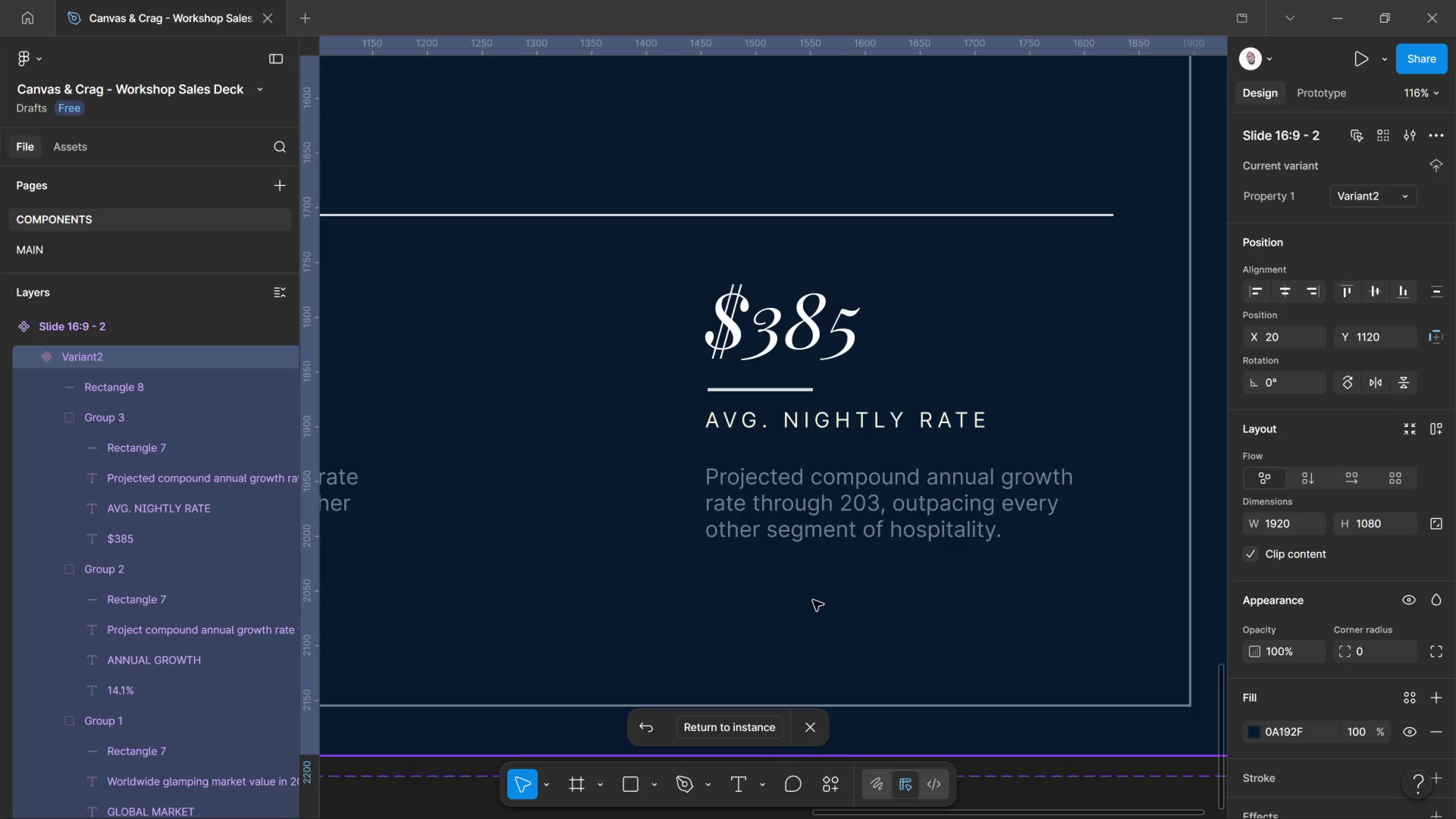 
hold_key(key=ControlLeft, duration=2.77)
scroll: coordinate [435, 609], scroll_direction: none, amount: 0.0
 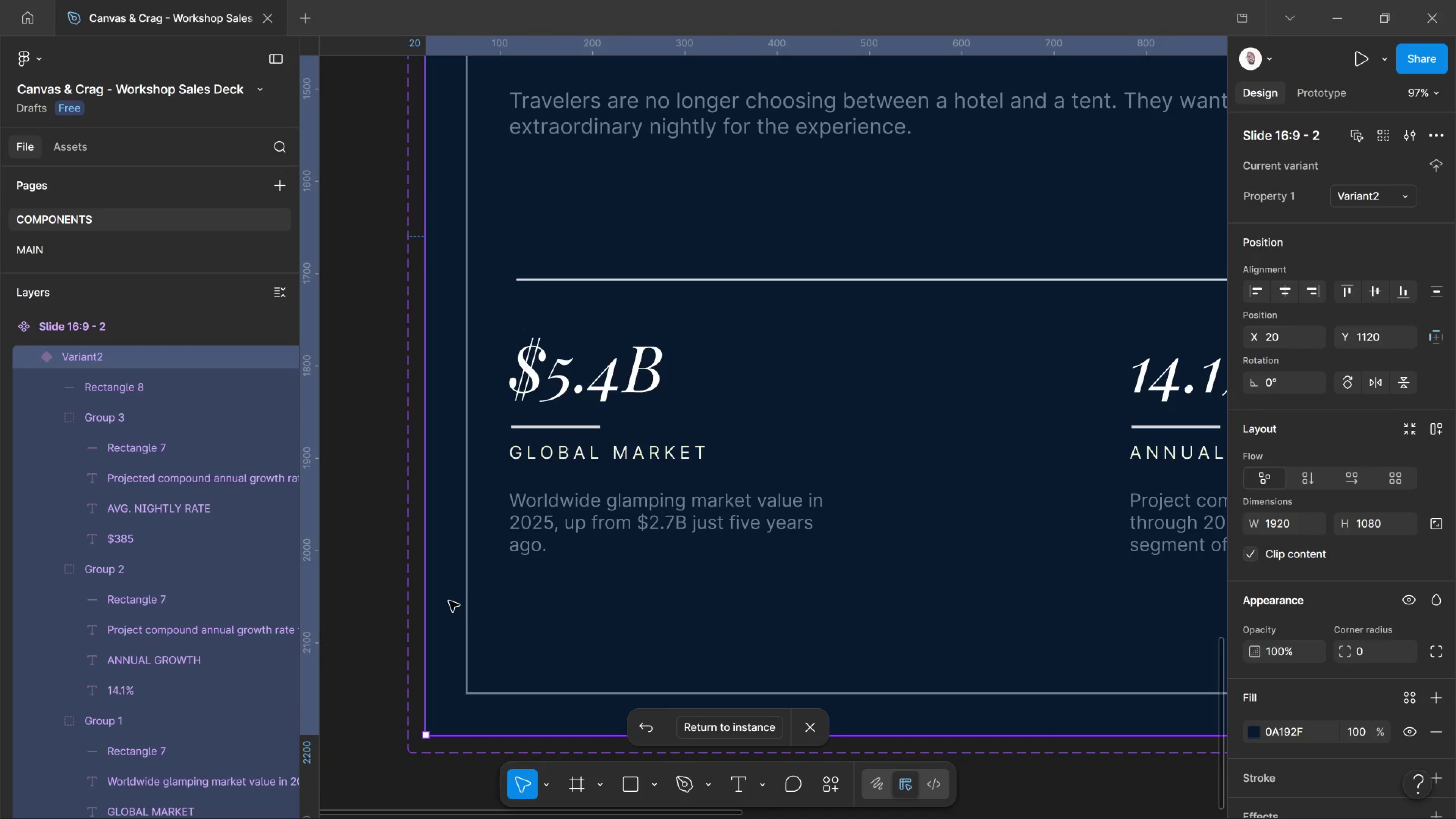 
wait(12.42)
 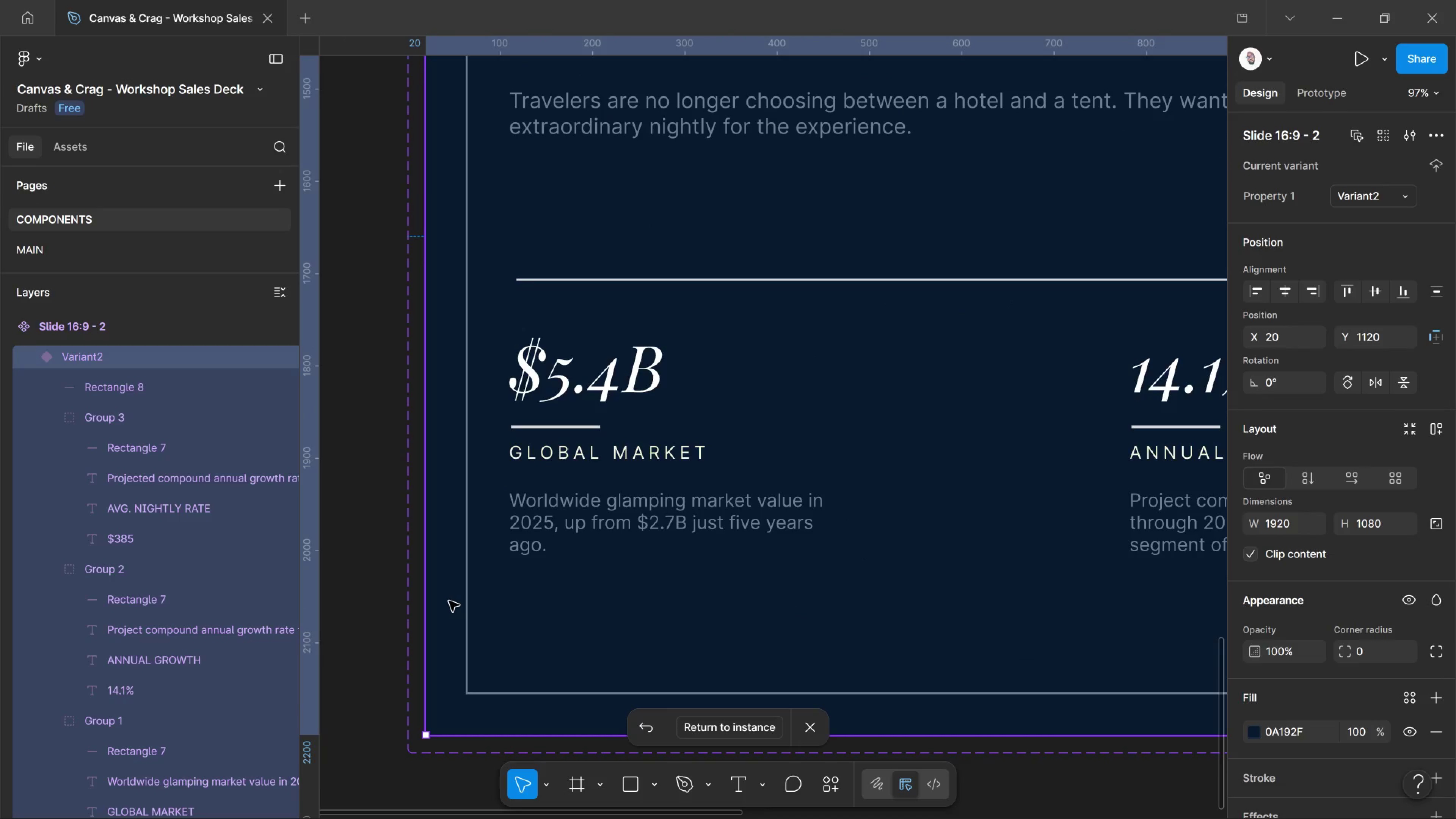 
left_click_drag(start_coordinate=[1089, 799], to_coordinate=[1094, 800])
 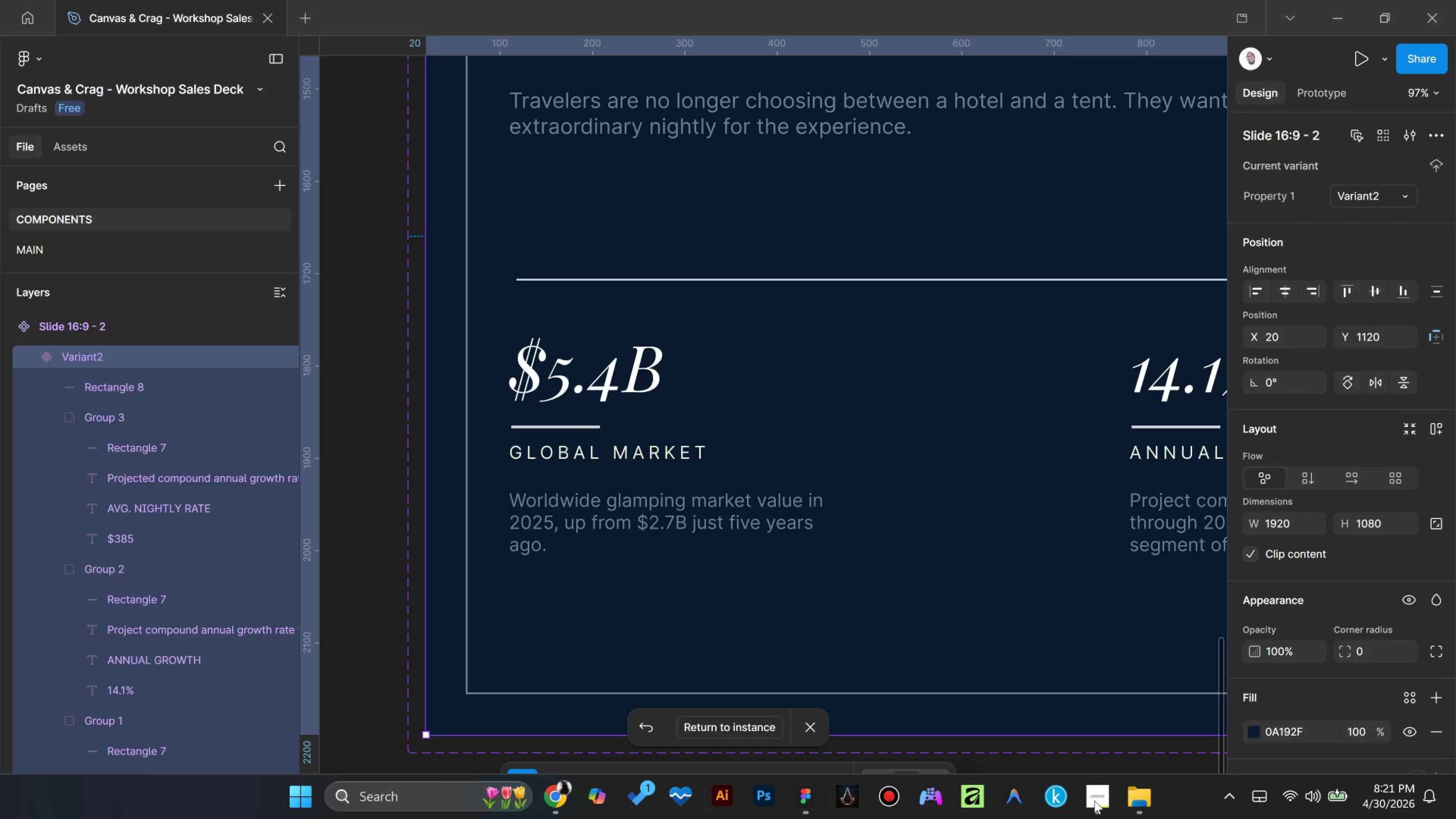 
left_click([1094, 800])